 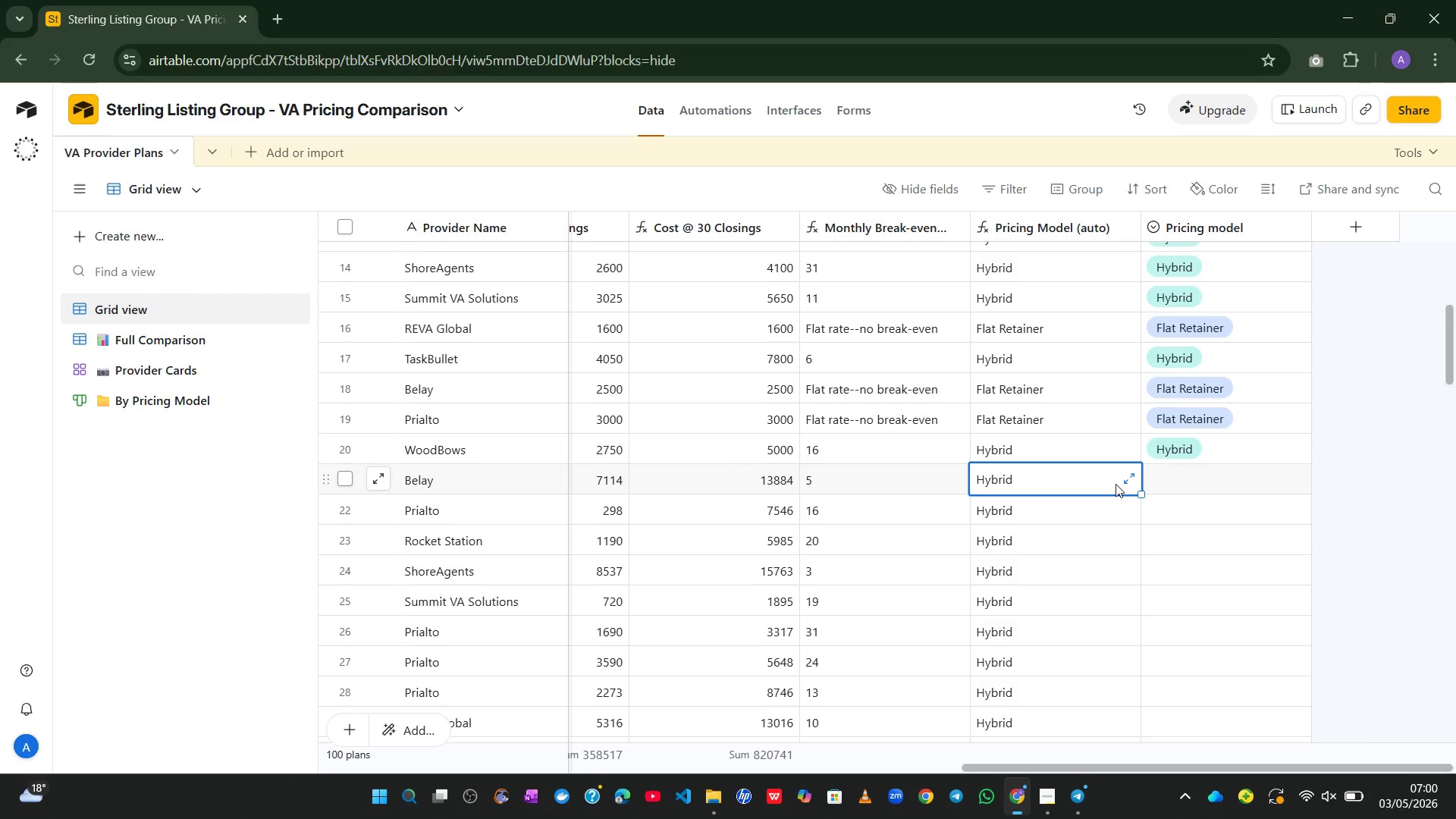 
left_click_drag(start_coordinate=[1144, 490], to_coordinate=[1183, 489])
 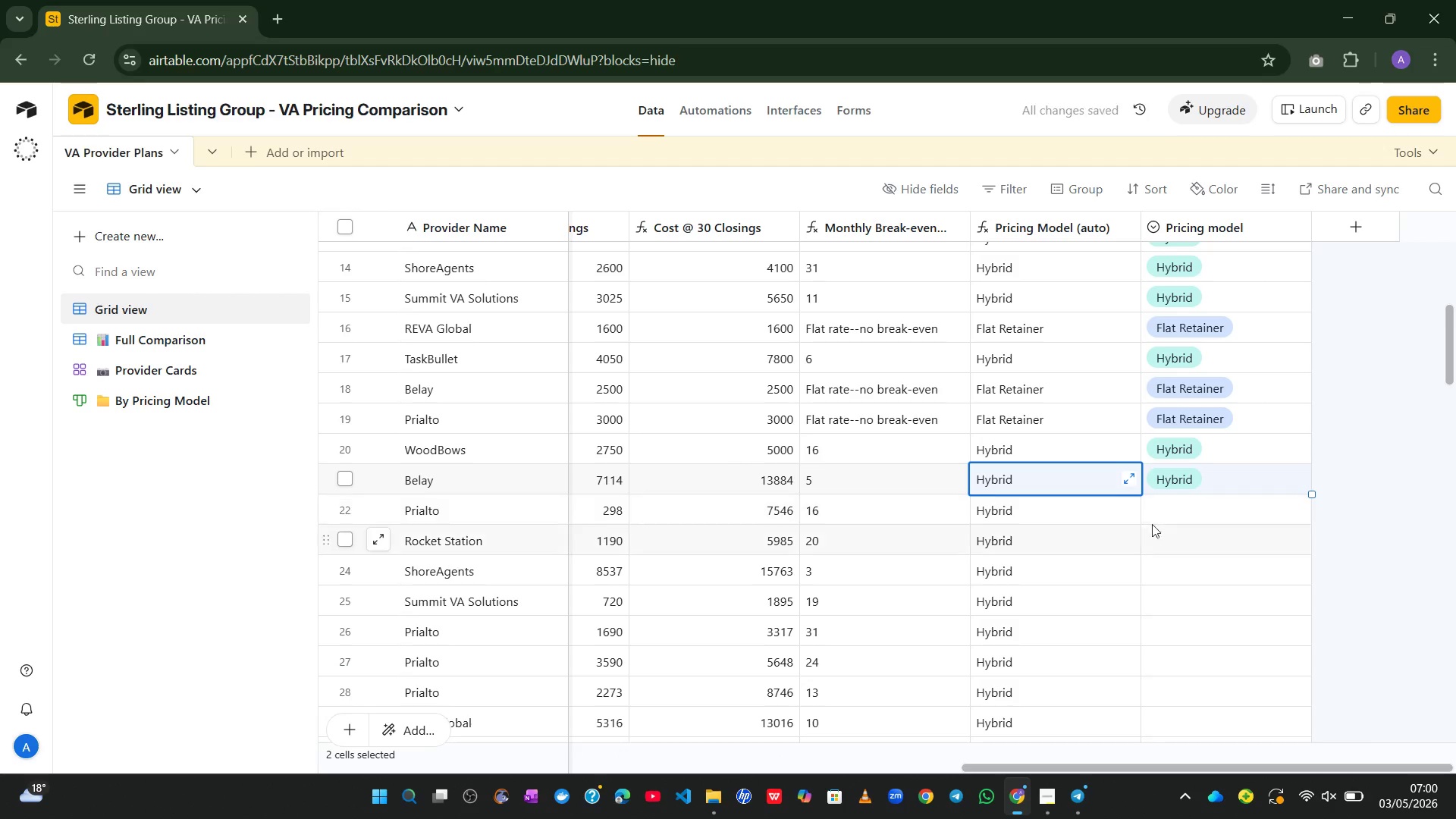 
left_click([1087, 515])
 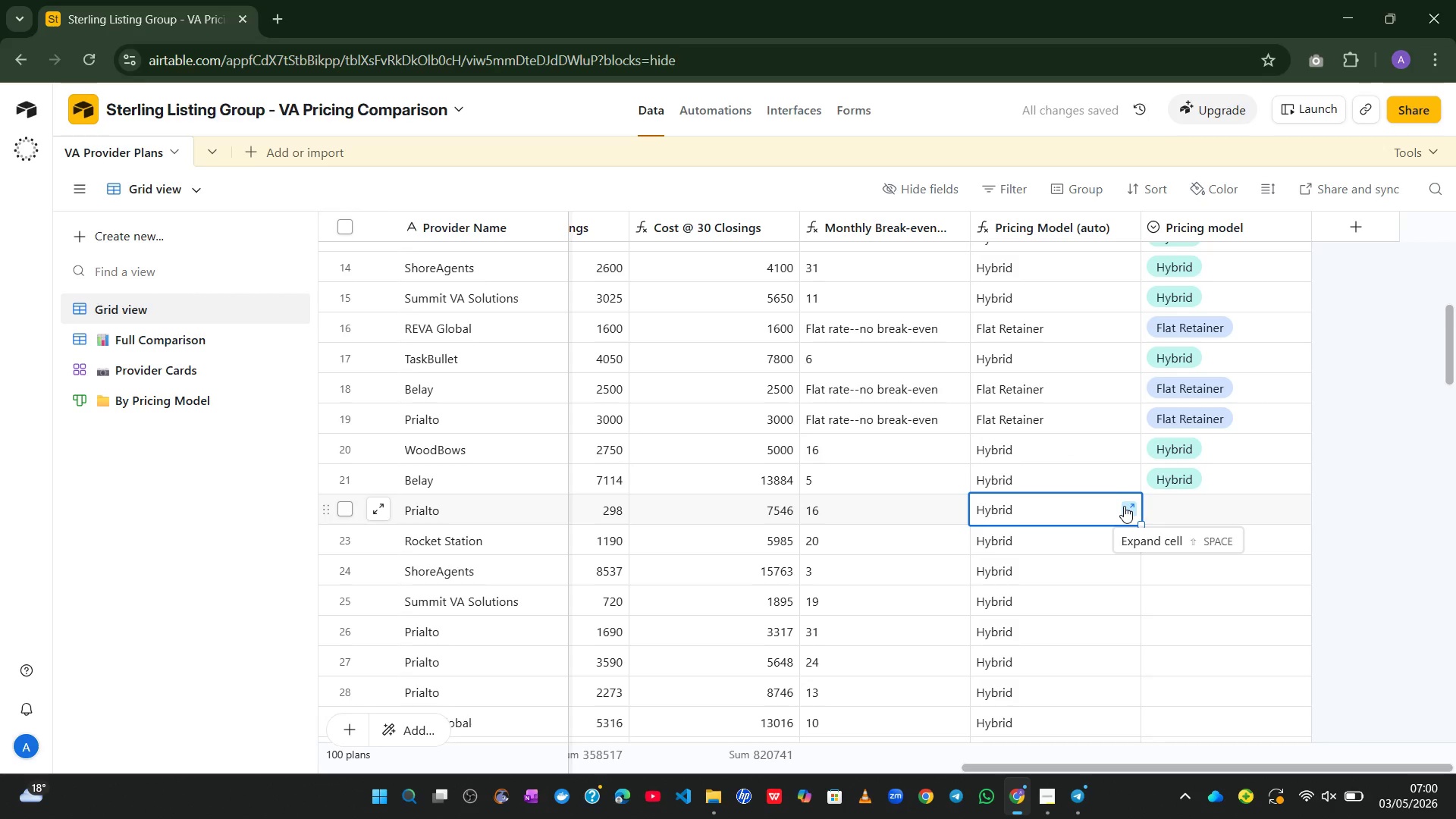 
left_click([1124, 506])
 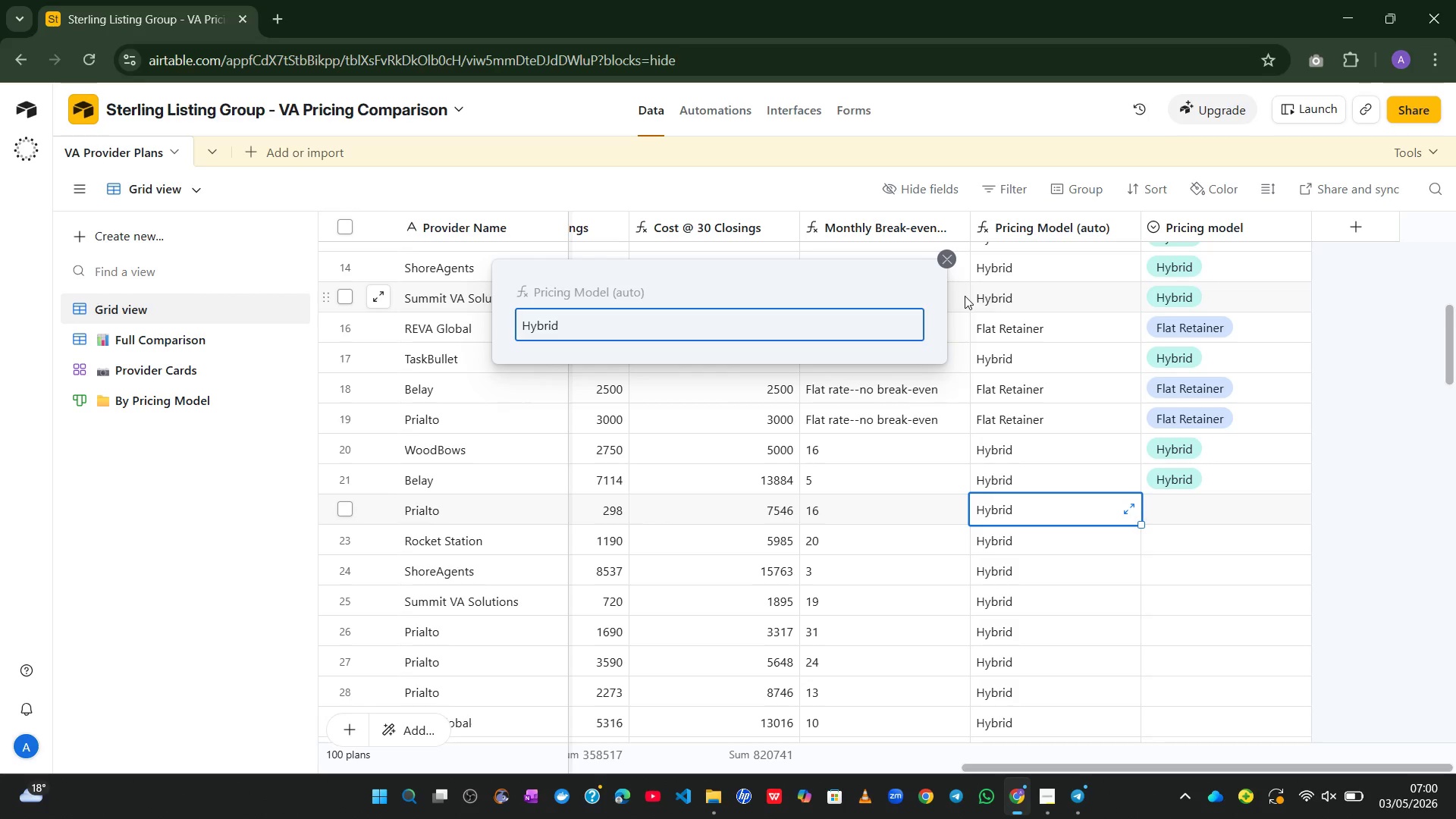 
left_click([949, 256])
 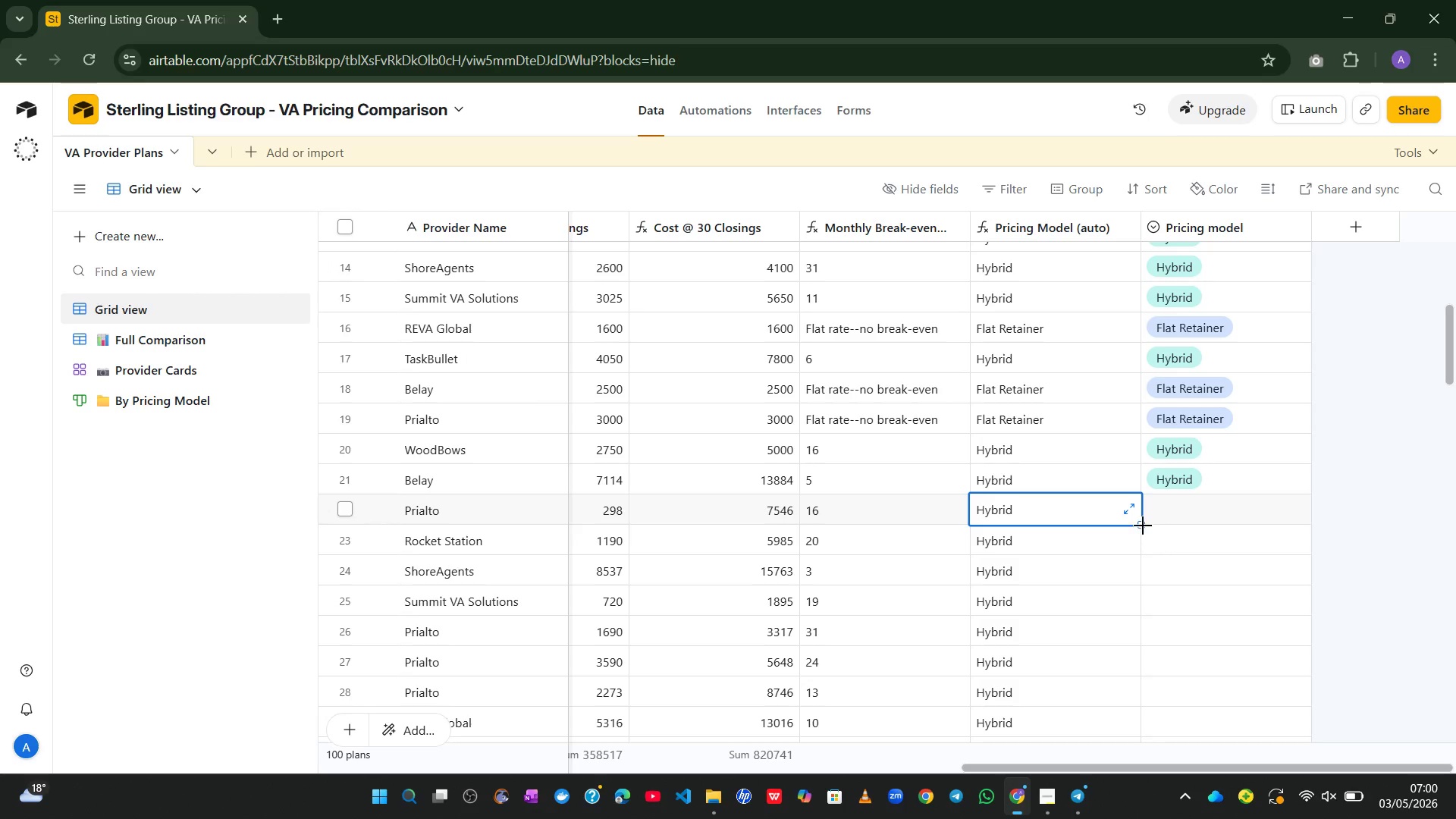 
left_click_drag(start_coordinate=[1141, 524], to_coordinate=[1241, 611])
 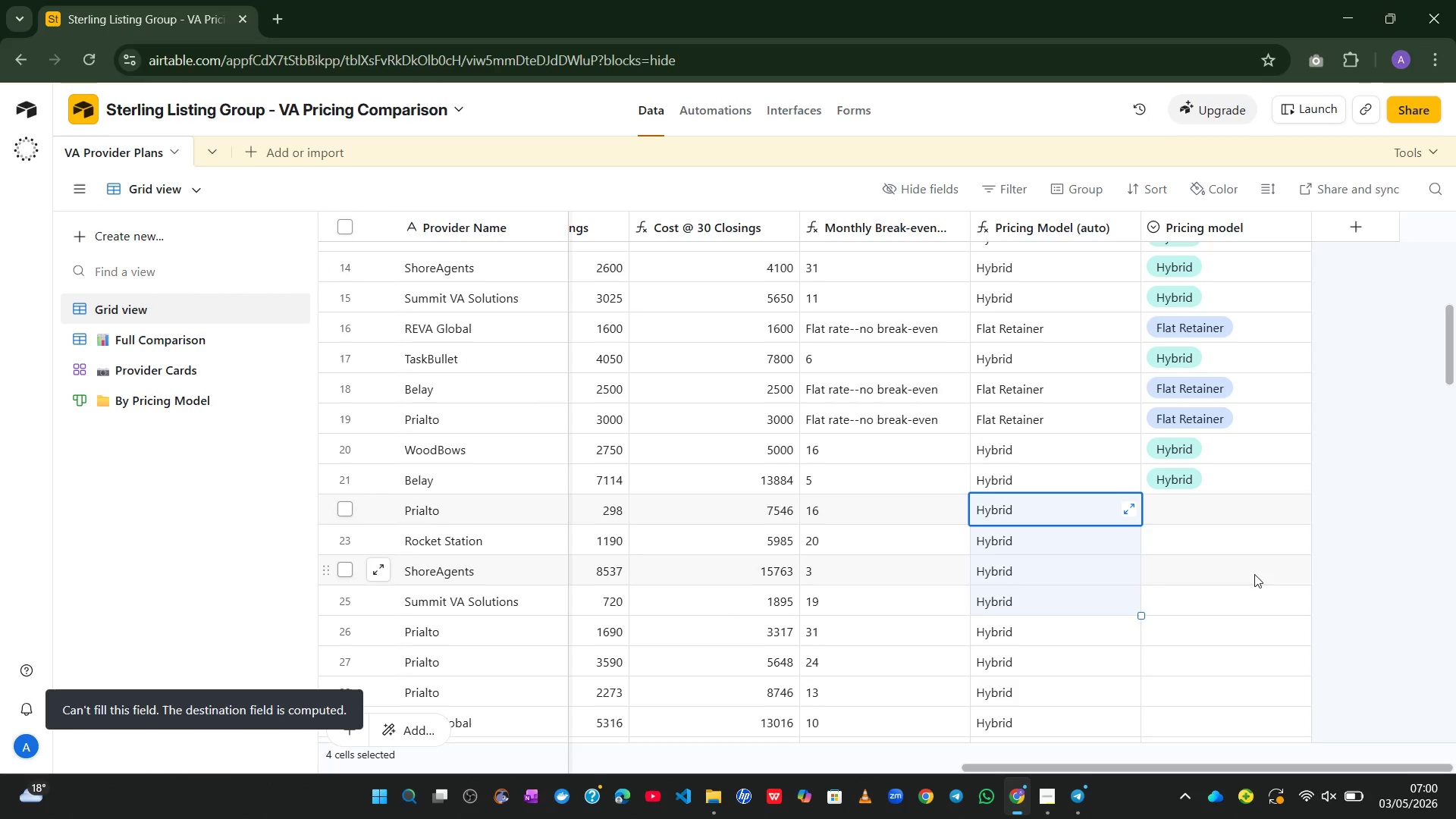 
left_click([1258, 561])
 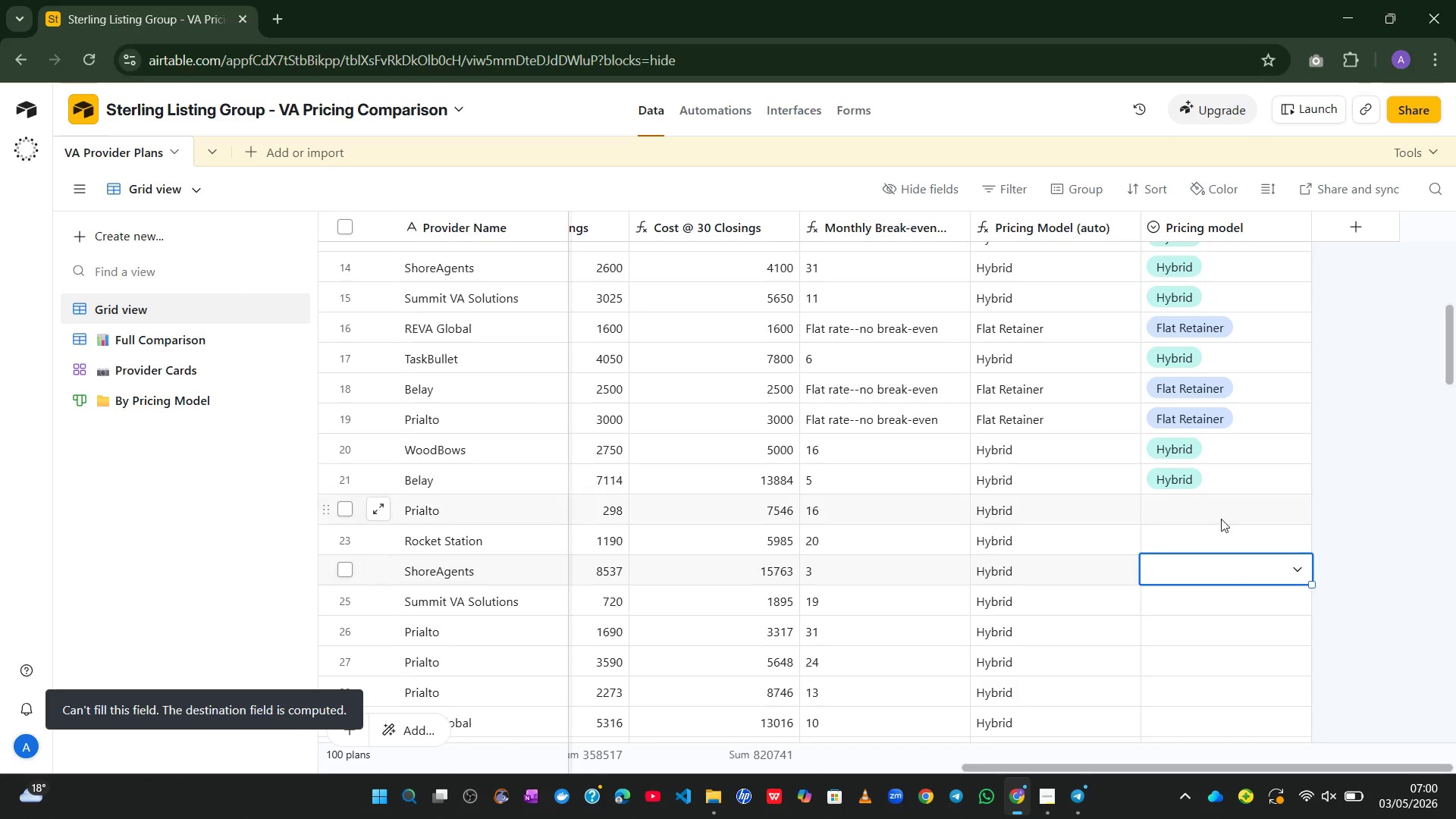 
left_click([1216, 509])
 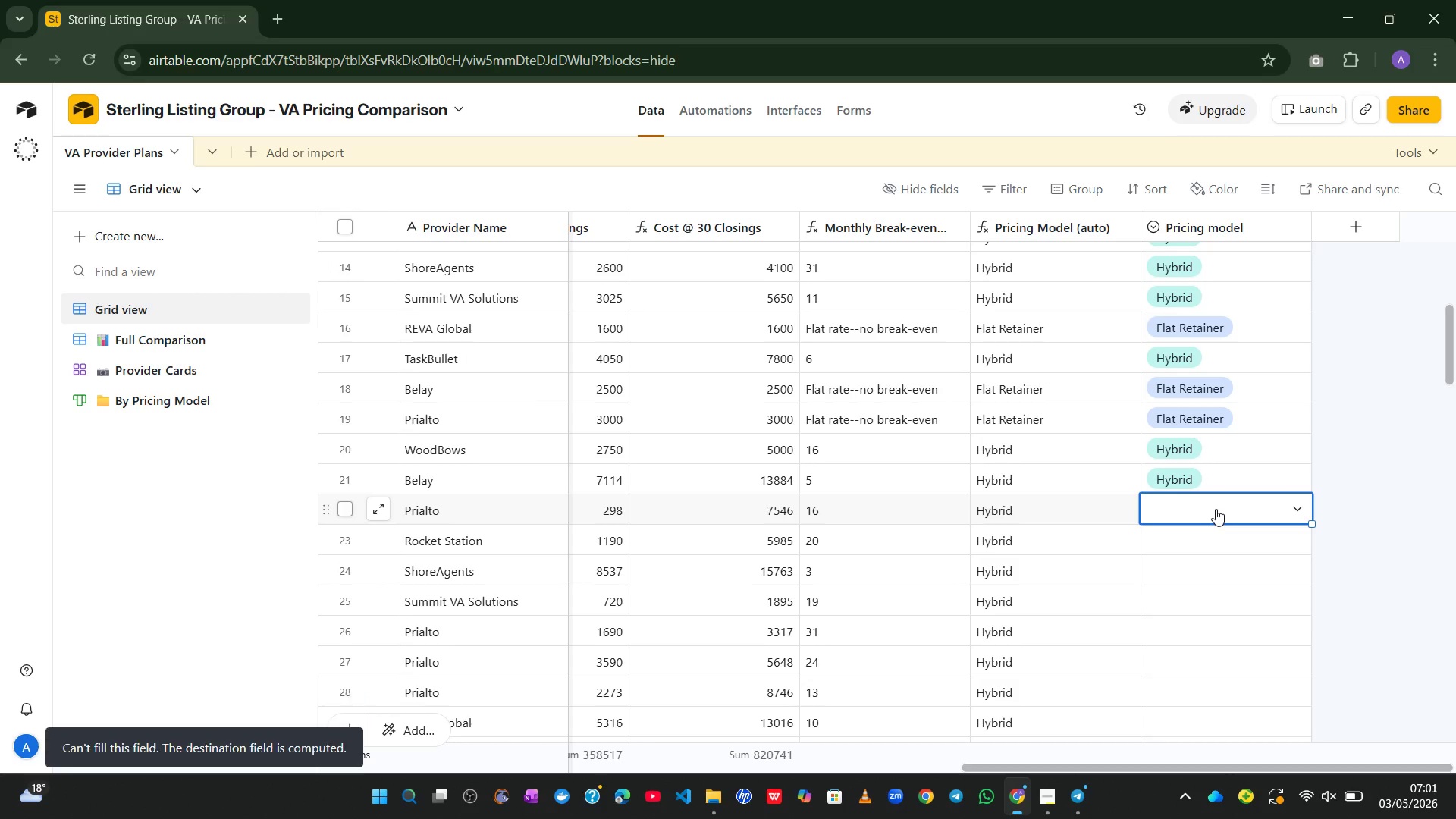 
left_click([1207, 446])
 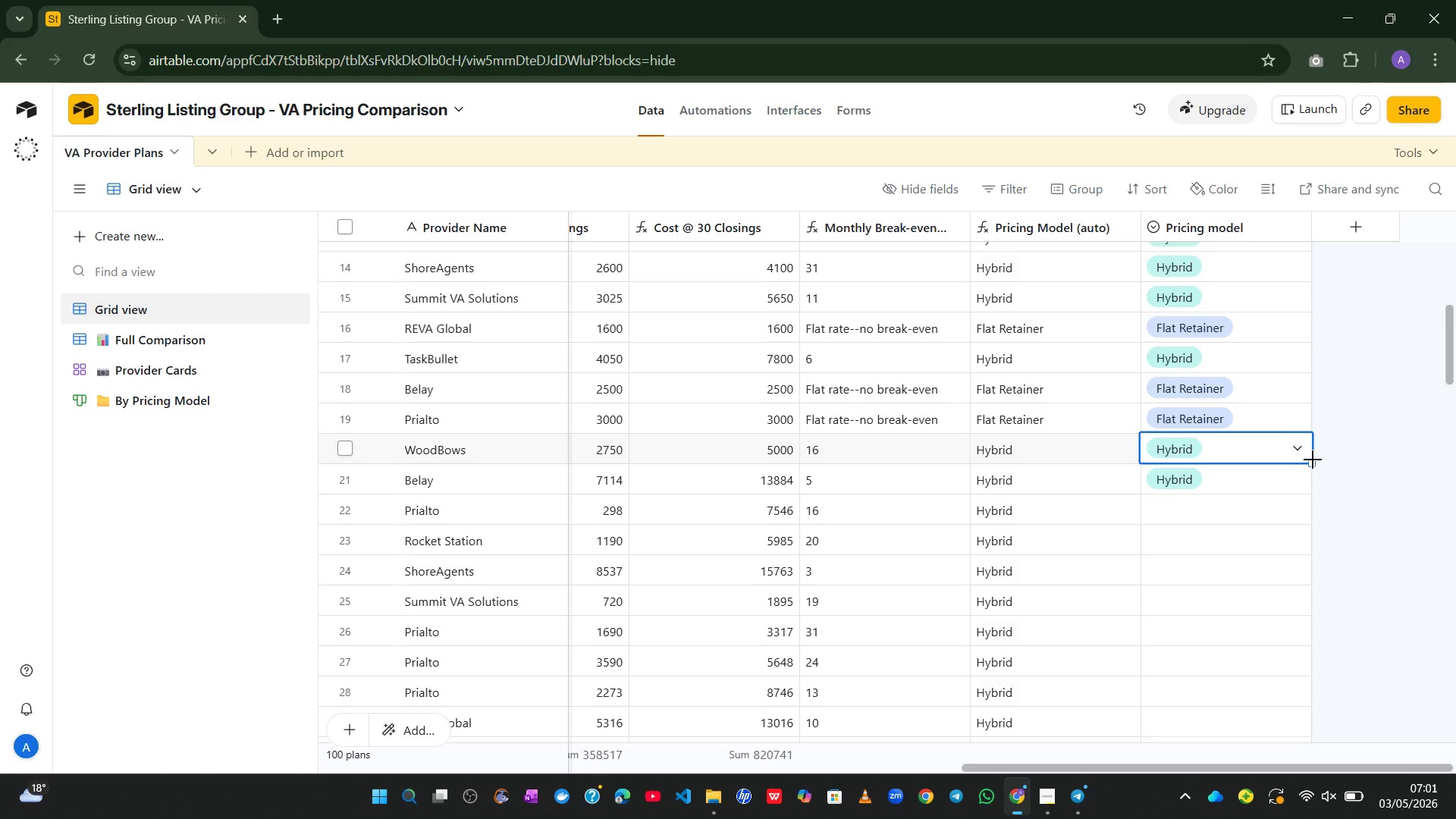 
left_click_drag(start_coordinate=[1313, 460], to_coordinate=[1301, 571])
 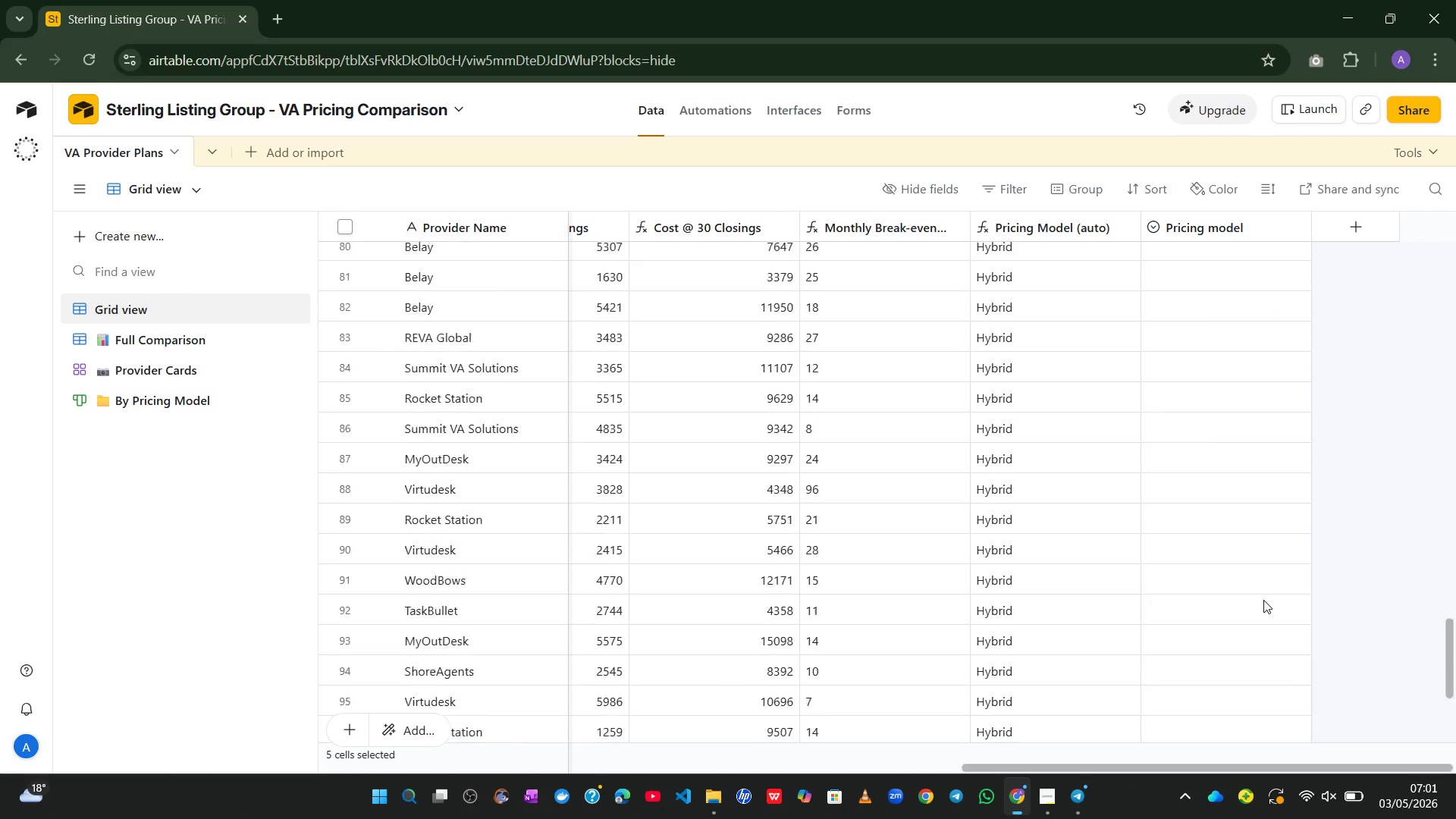 
wait(14.11)
 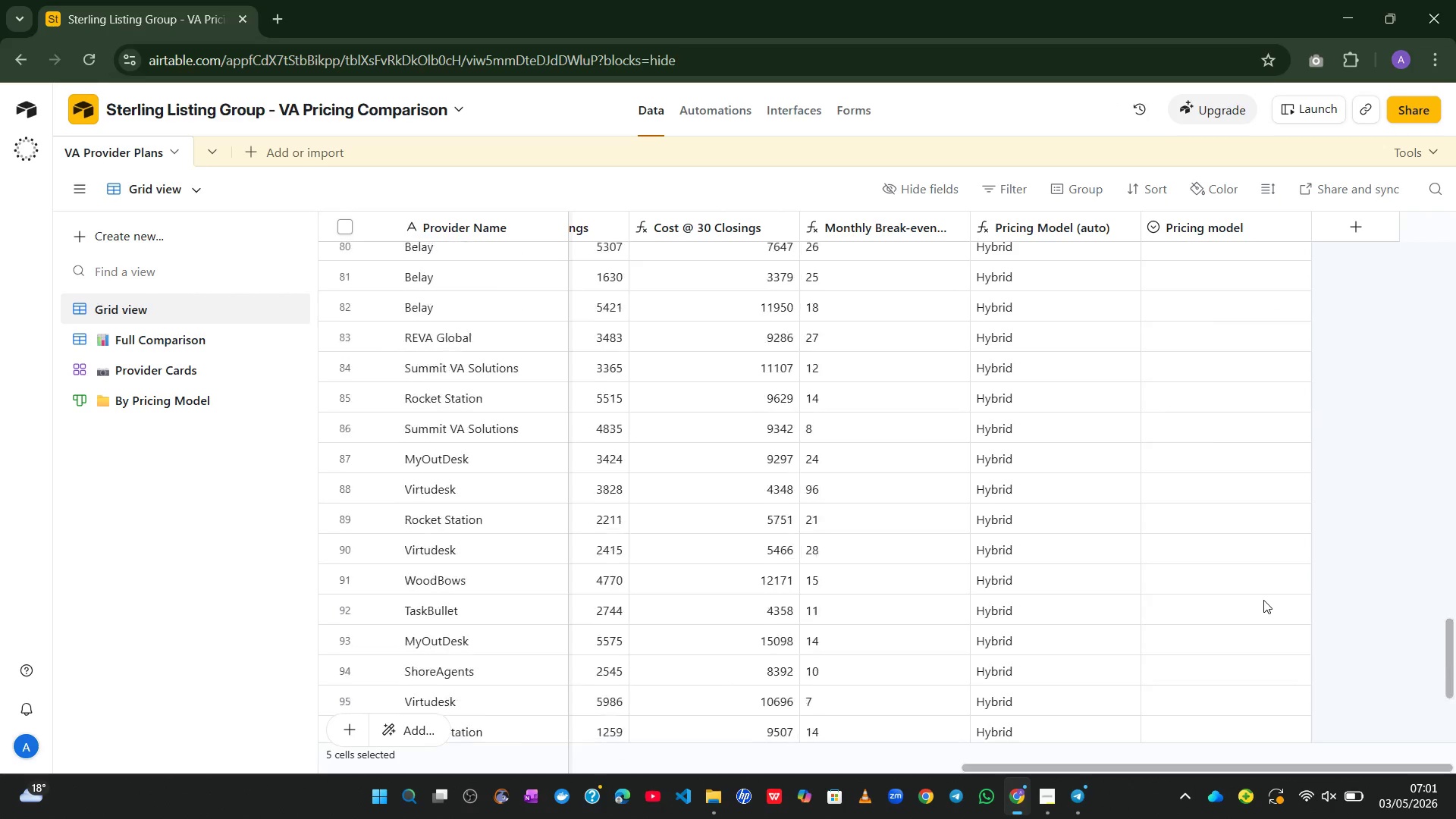 
left_click_drag(start_coordinate=[1310, 496], to_coordinate=[1301, 607])
 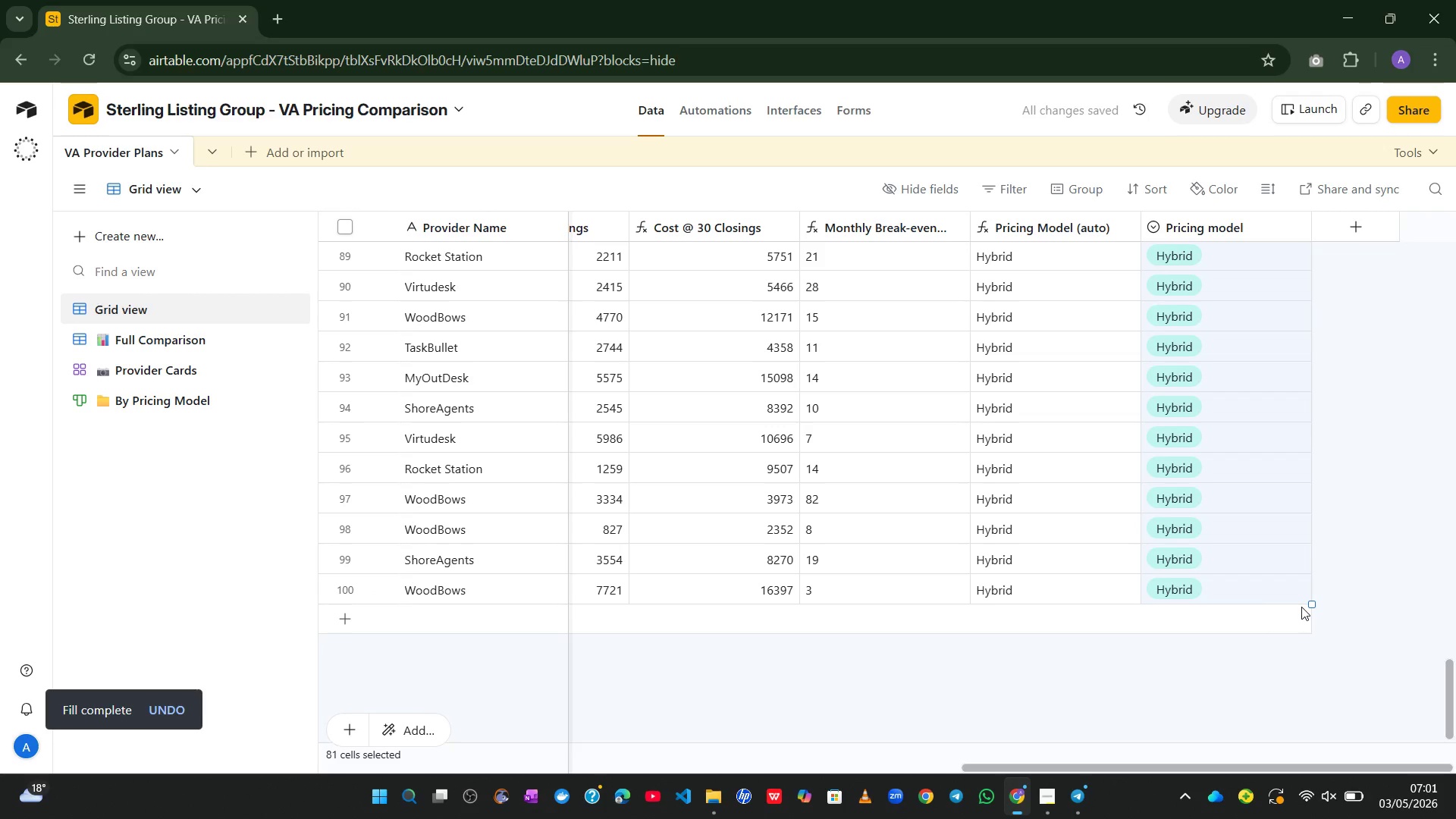 
wait(5.86)
 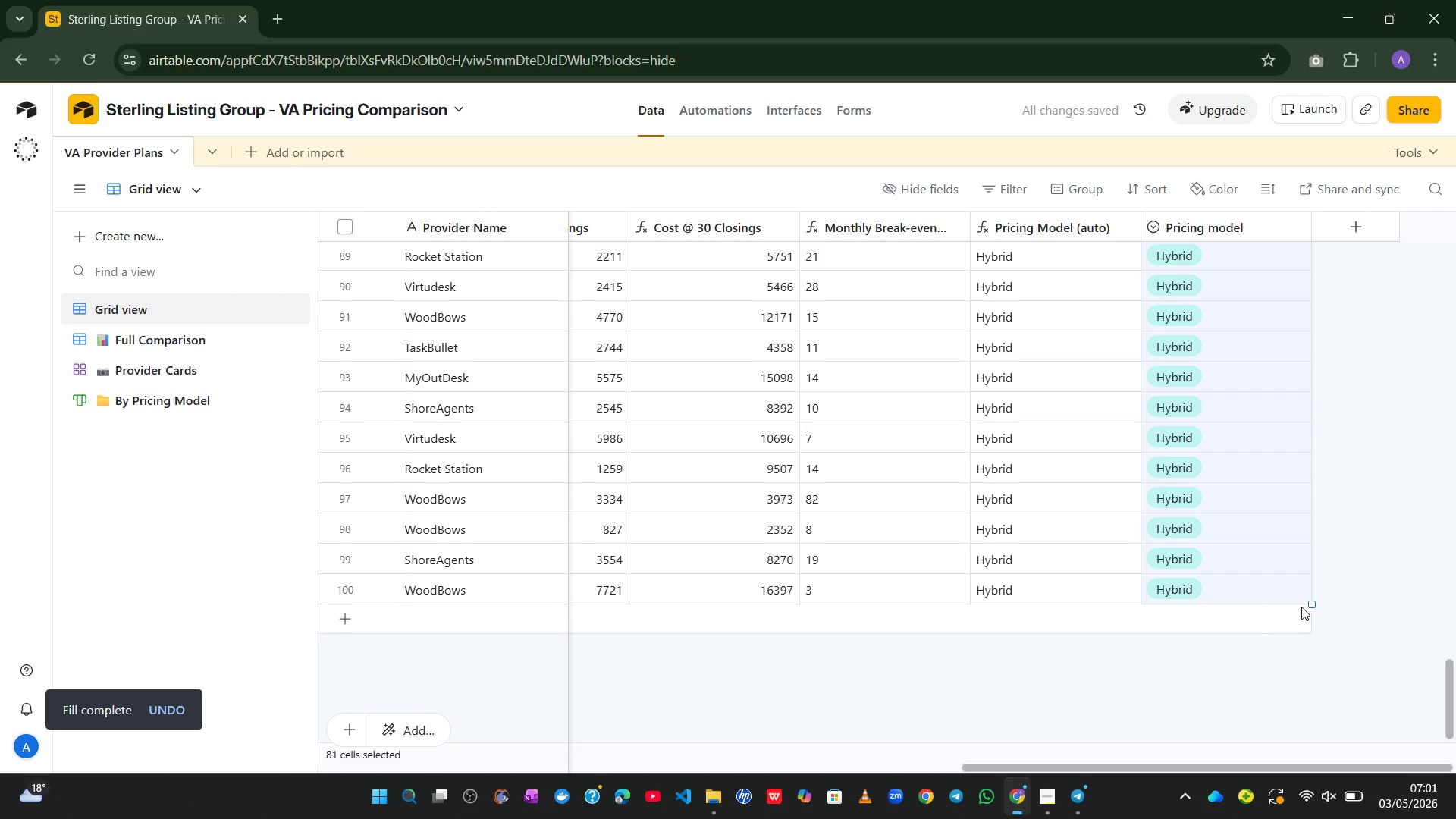 
left_click([1211, 656])
 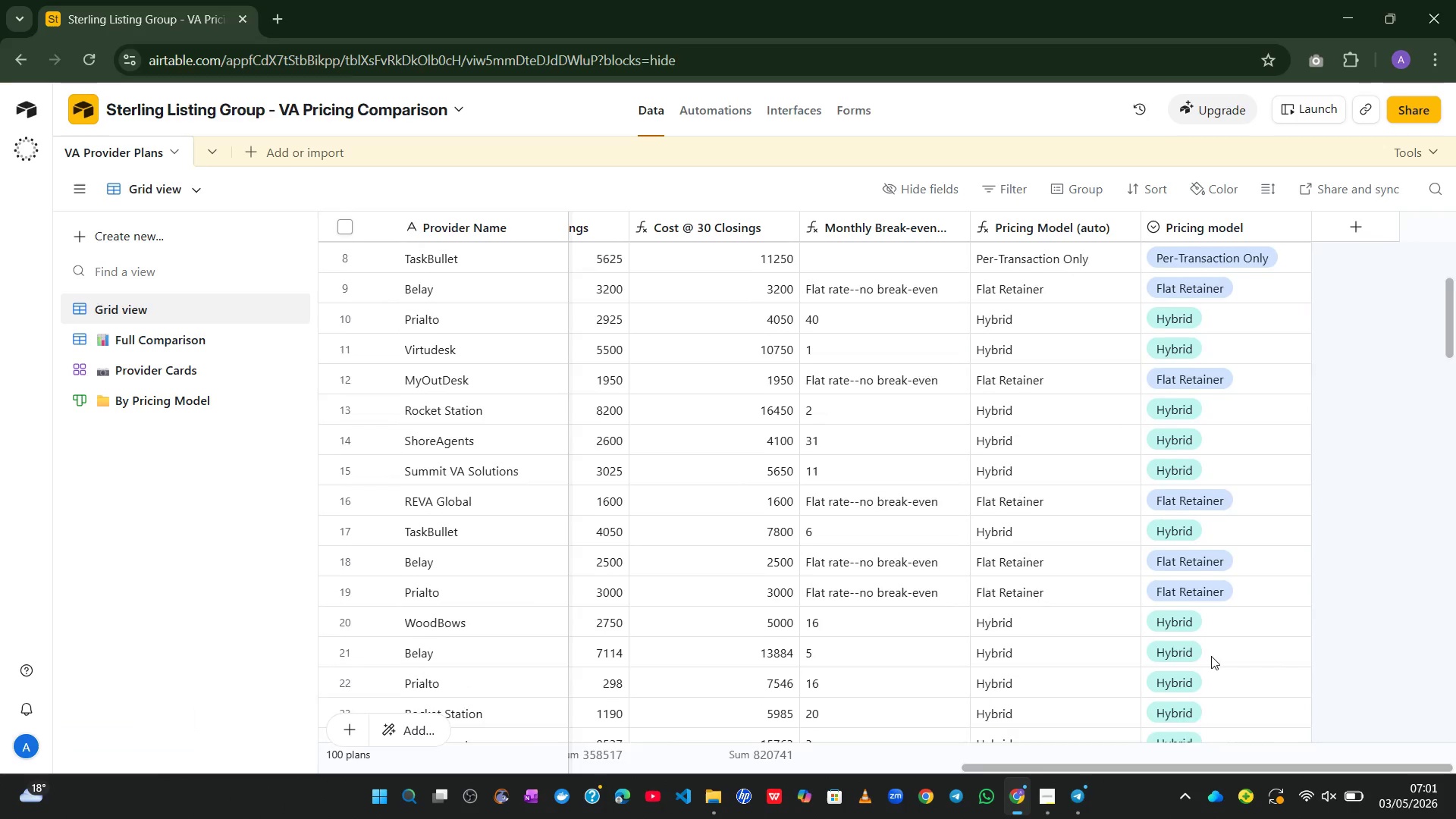 
wait(9.31)
 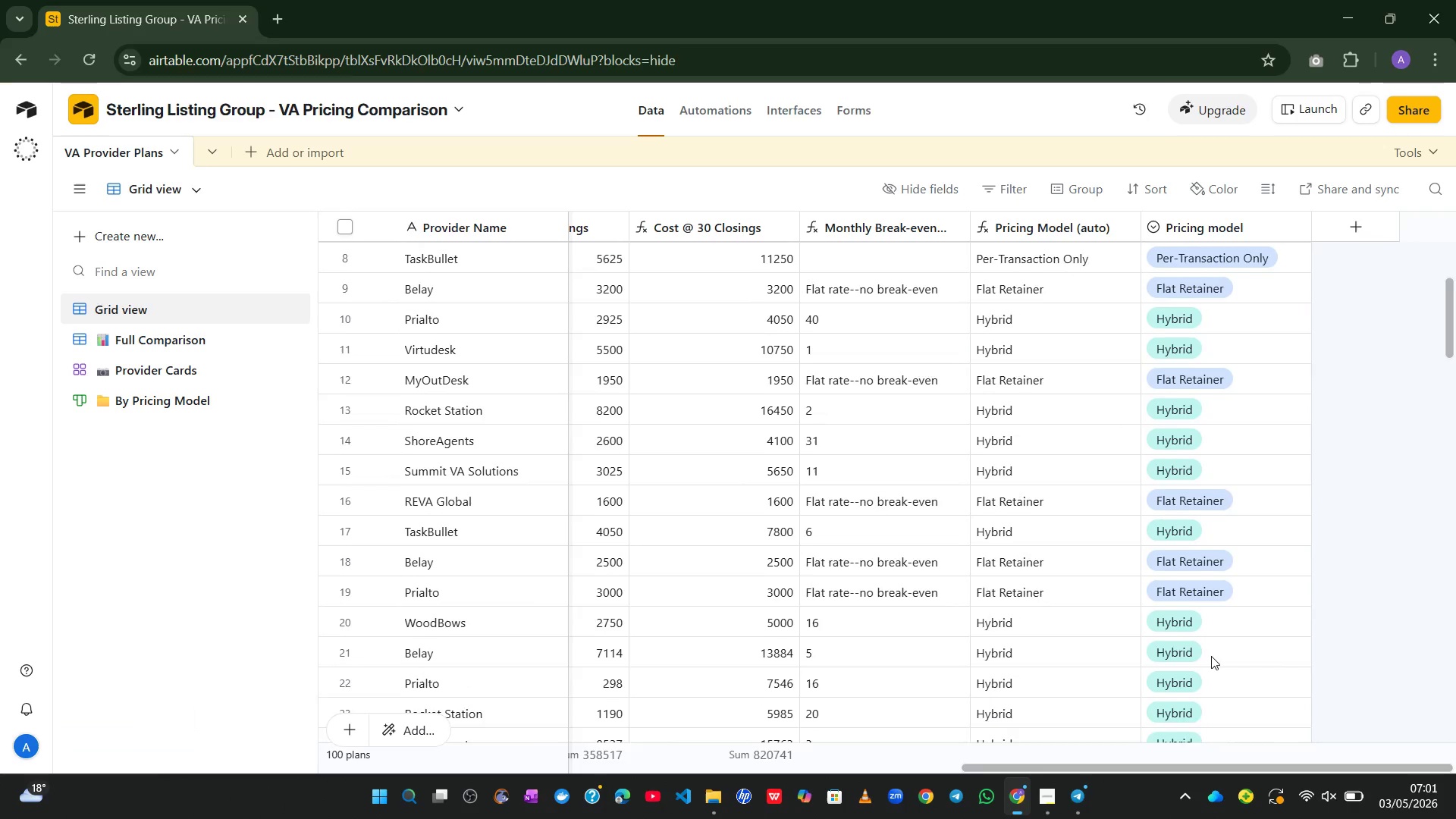 
left_click([155, 395])
 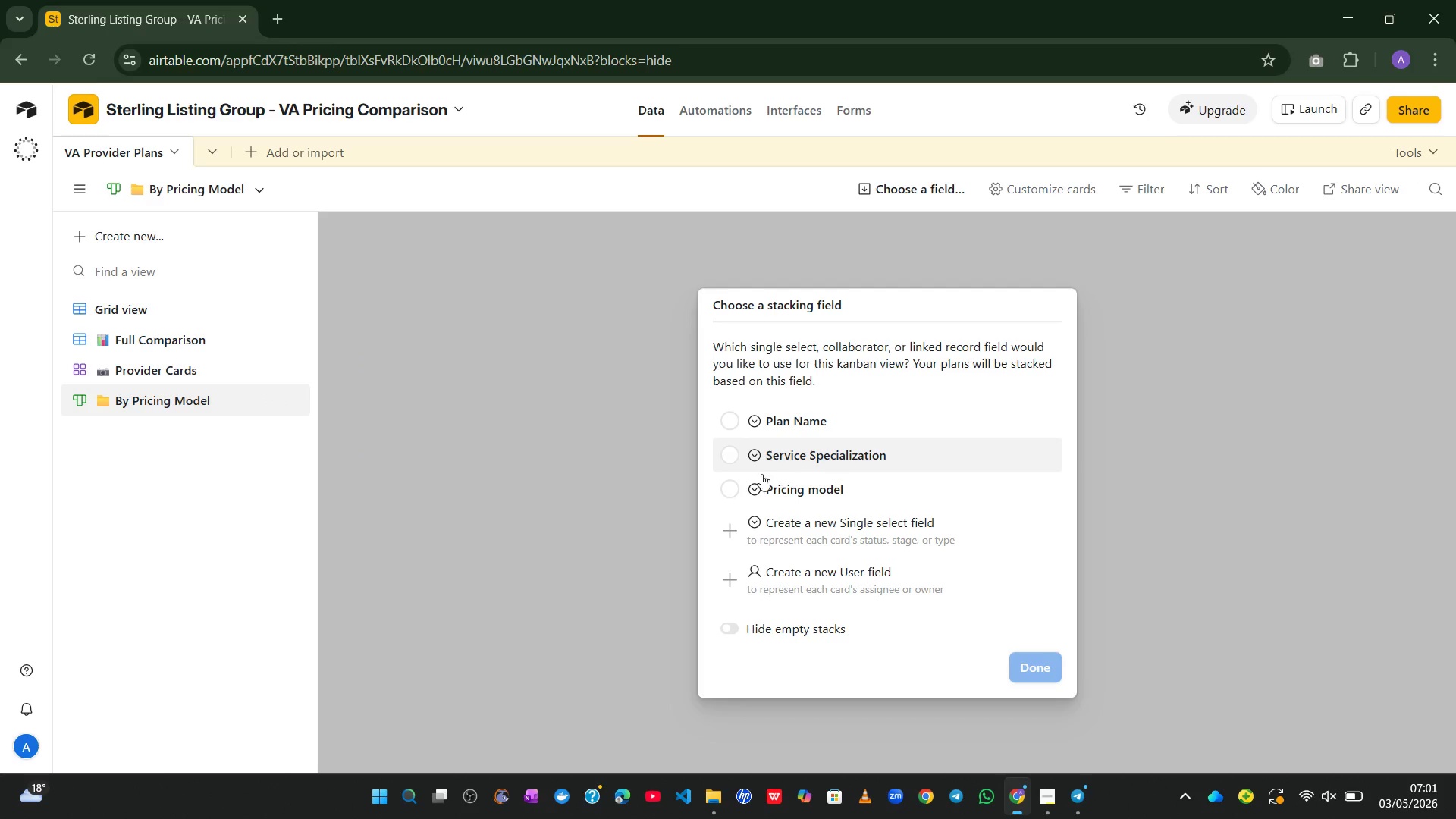 
left_click([732, 488])
 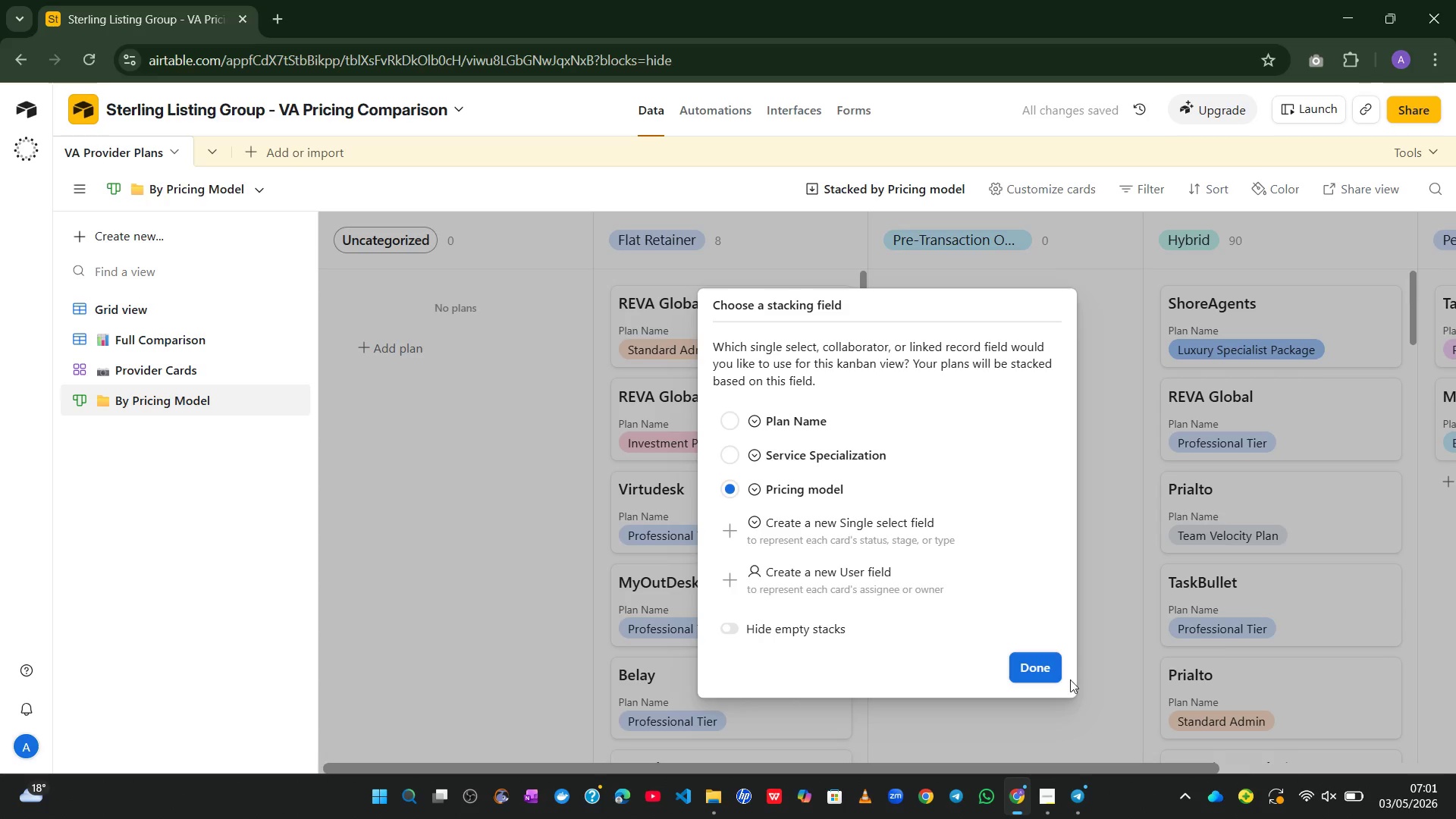 
left_click([1034, 664])
 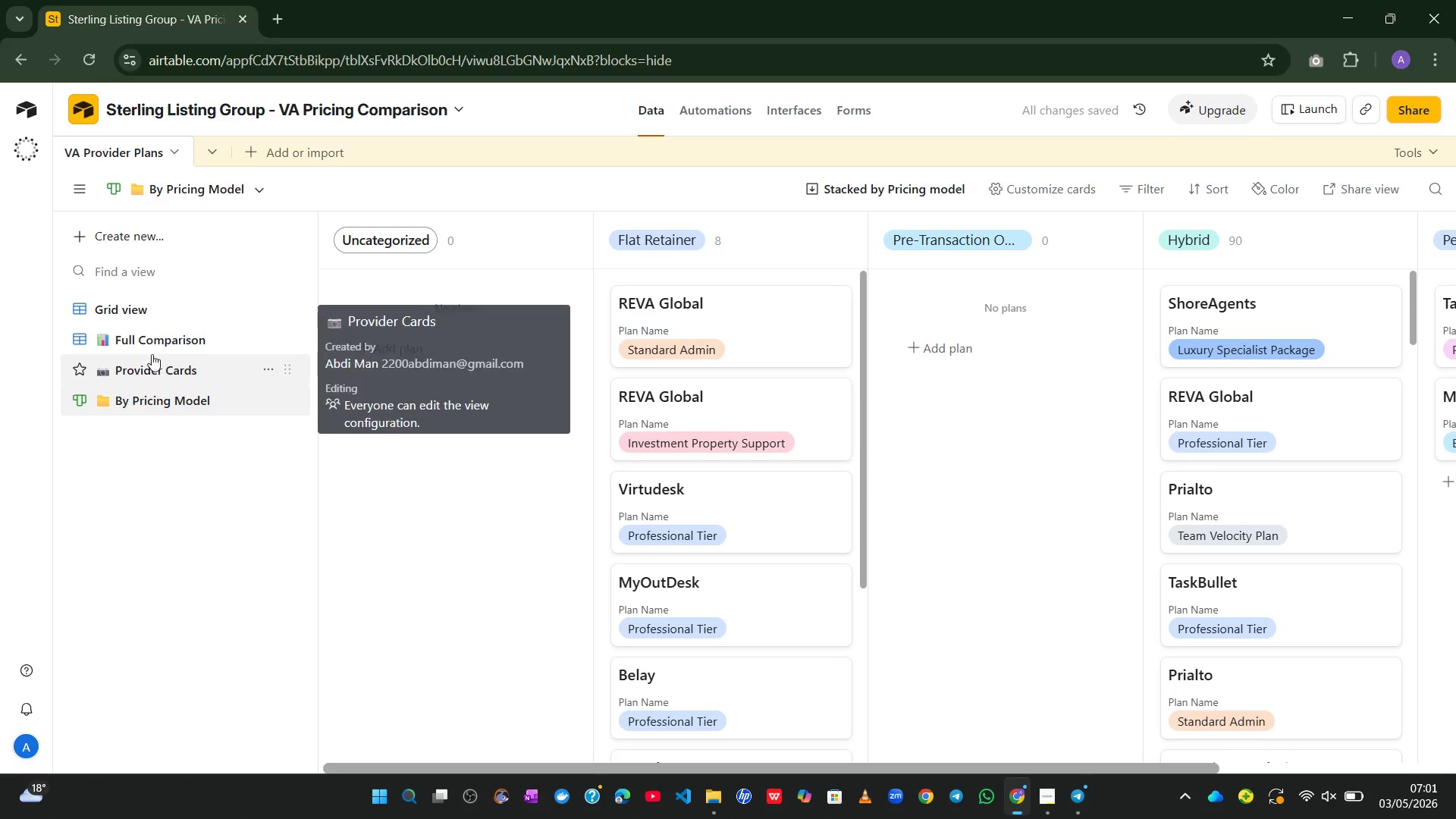 
left_click([131, 313])
 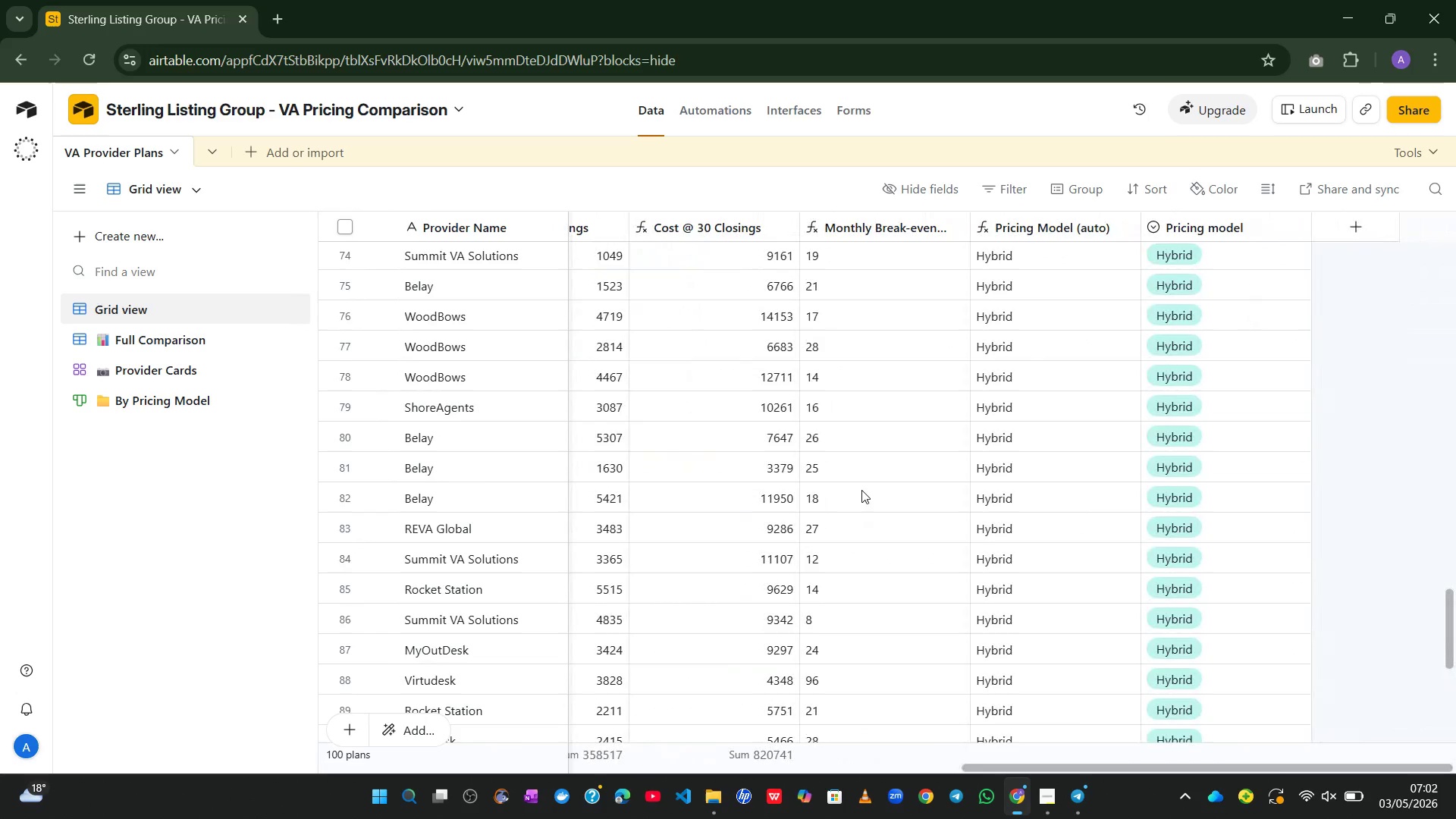 
wait(47.48)
 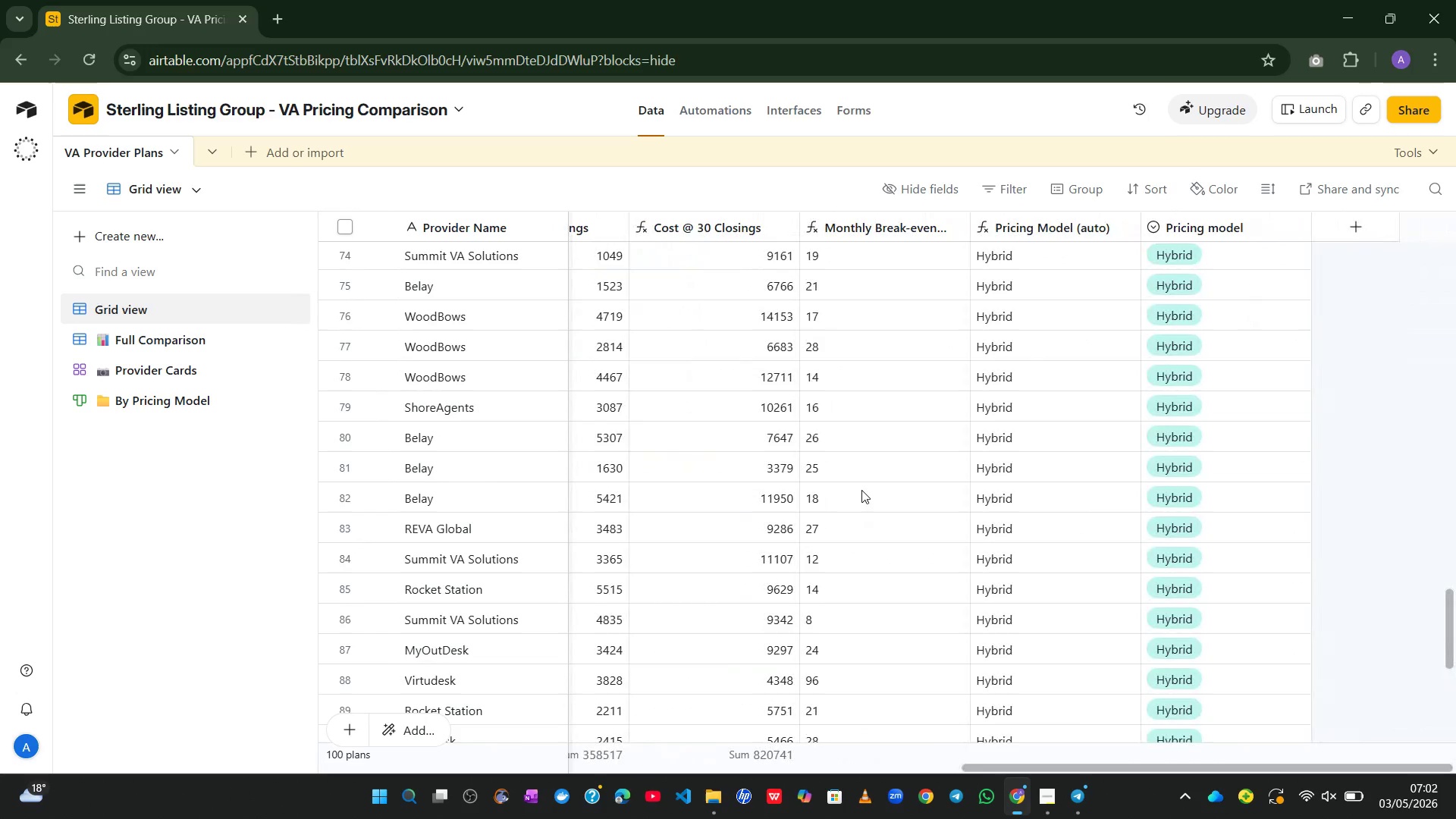 
left_click([786, 101])
 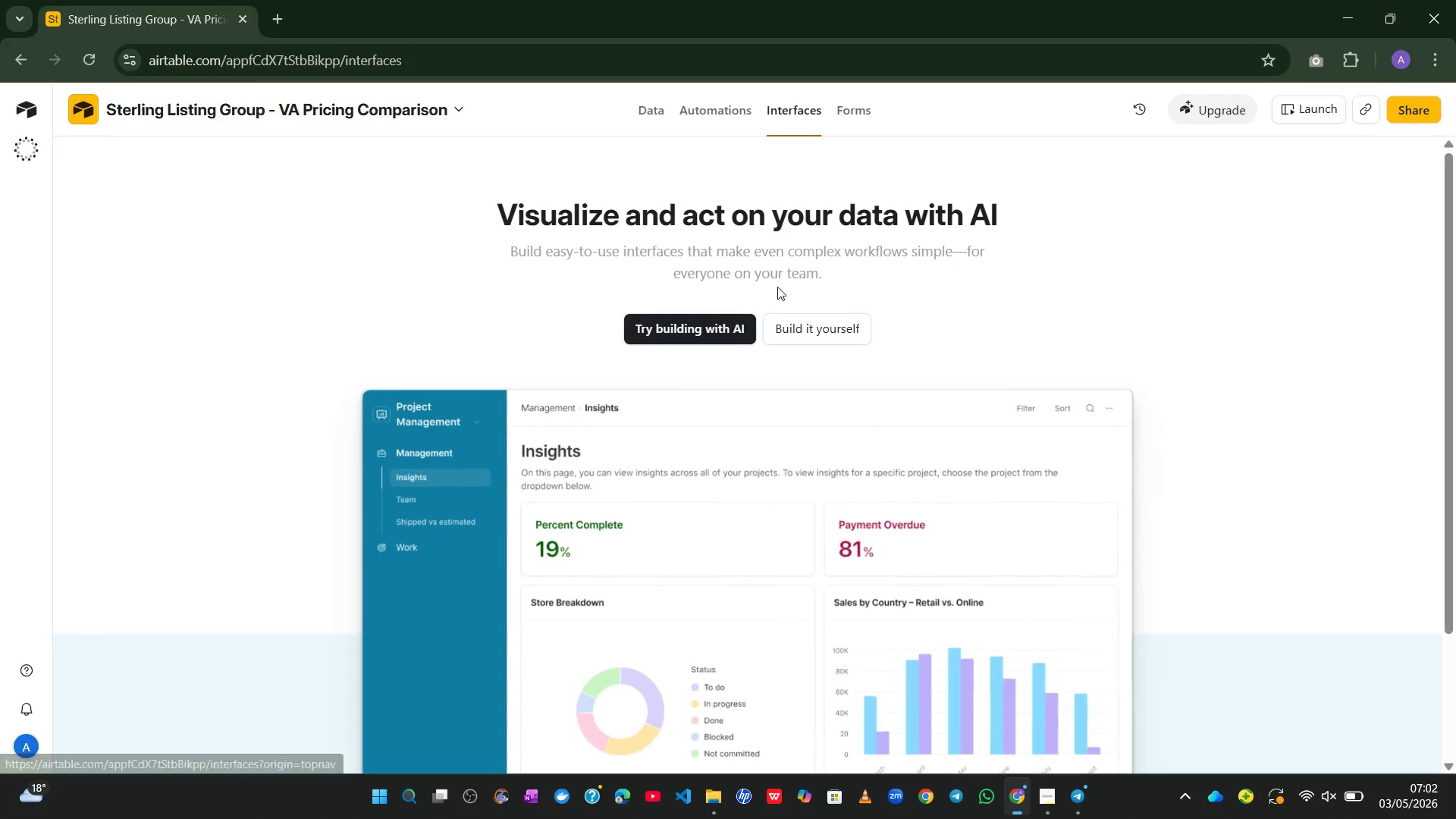 
left_click([806, 346])
 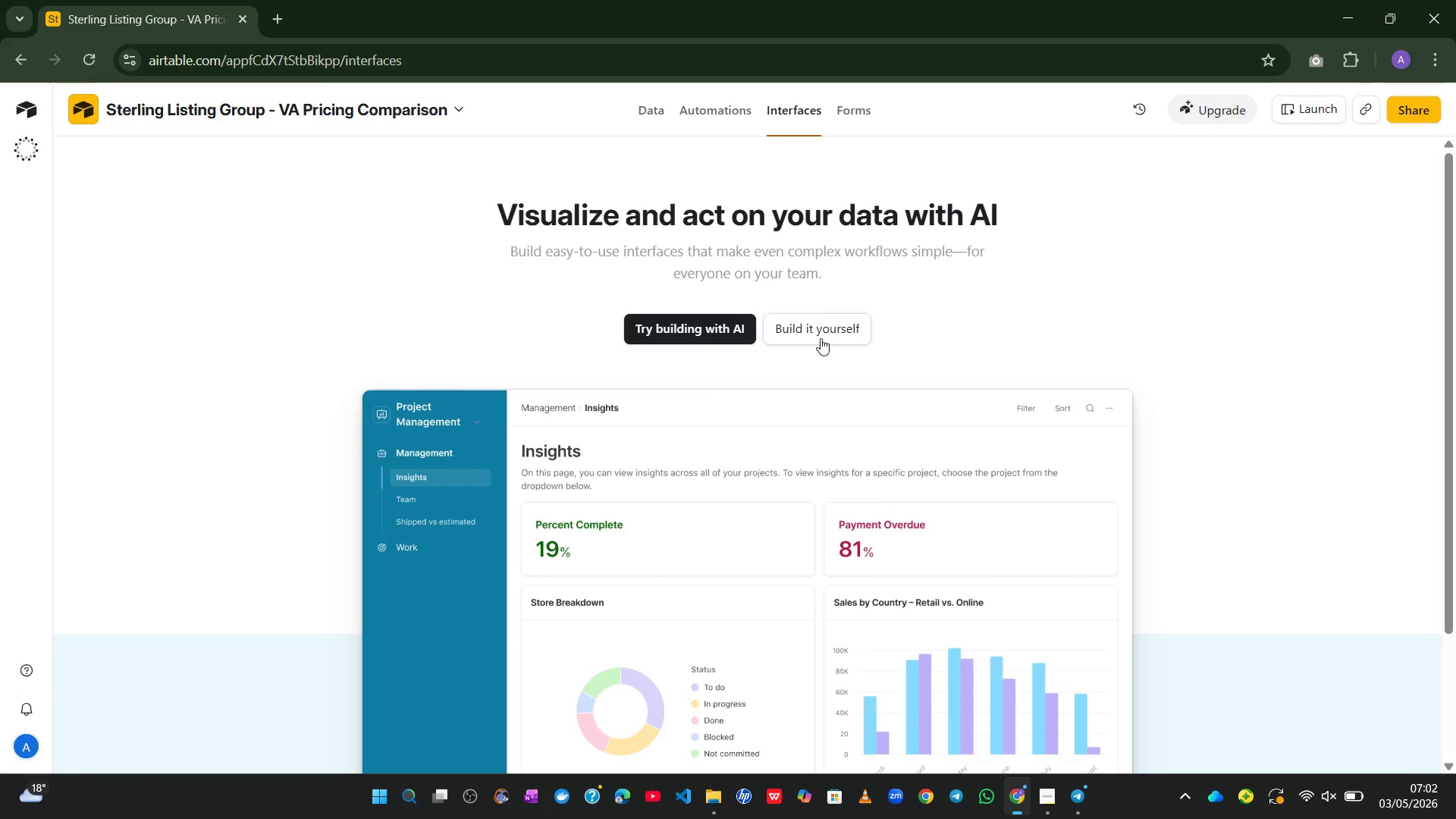 
left_click([821, 338])
 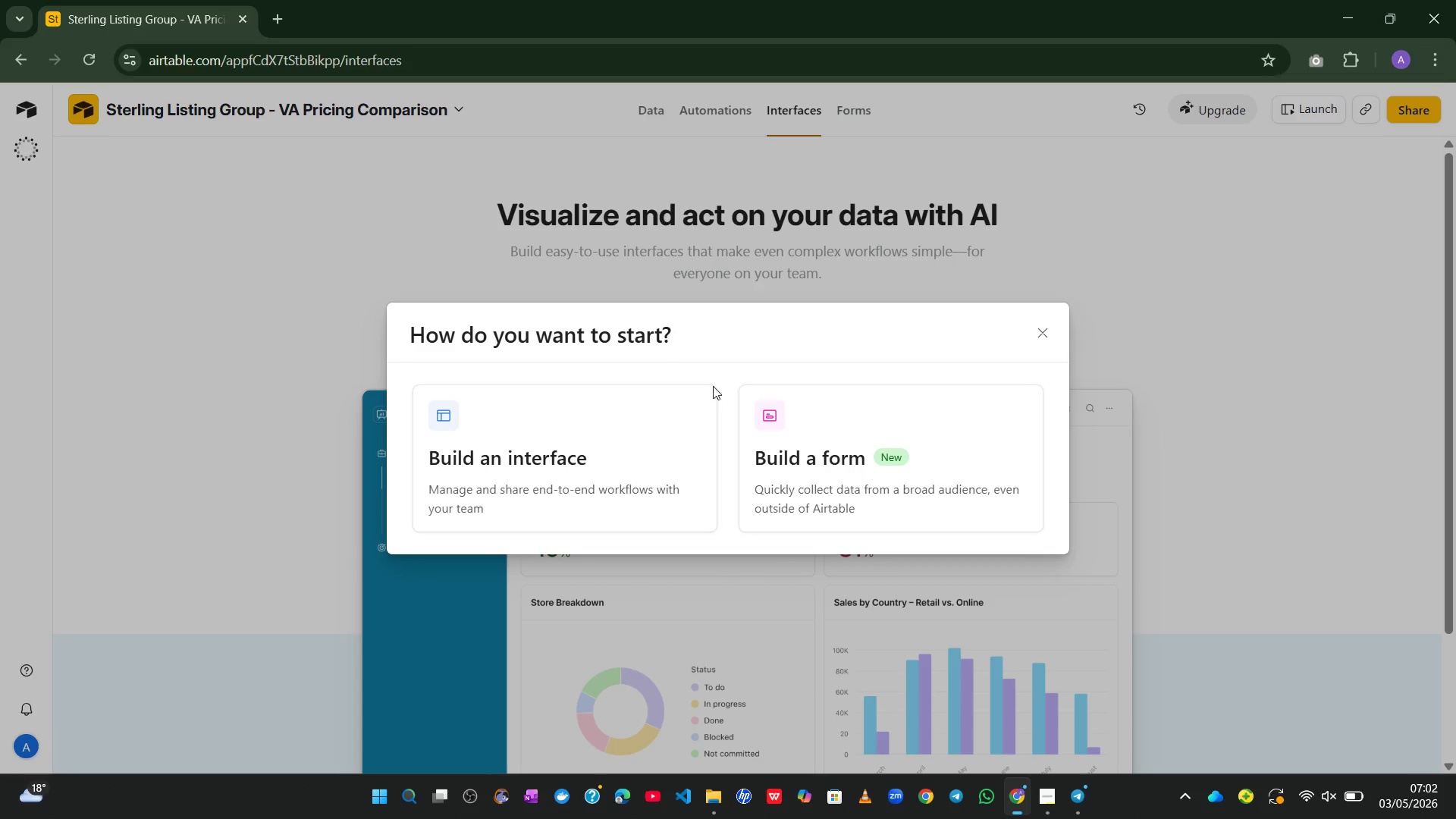 
left_click([628, 426])
 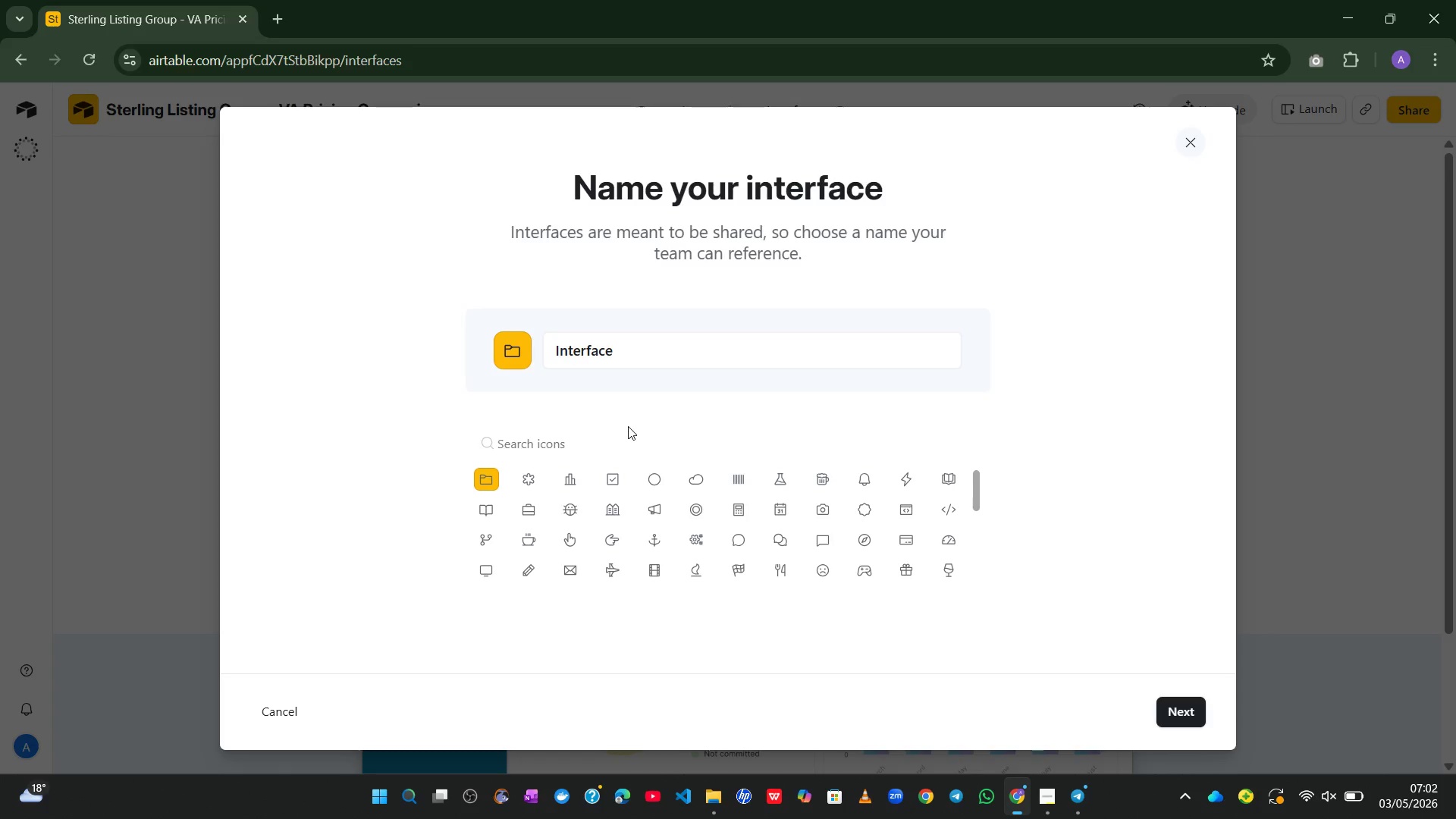 
wait(8.83)
 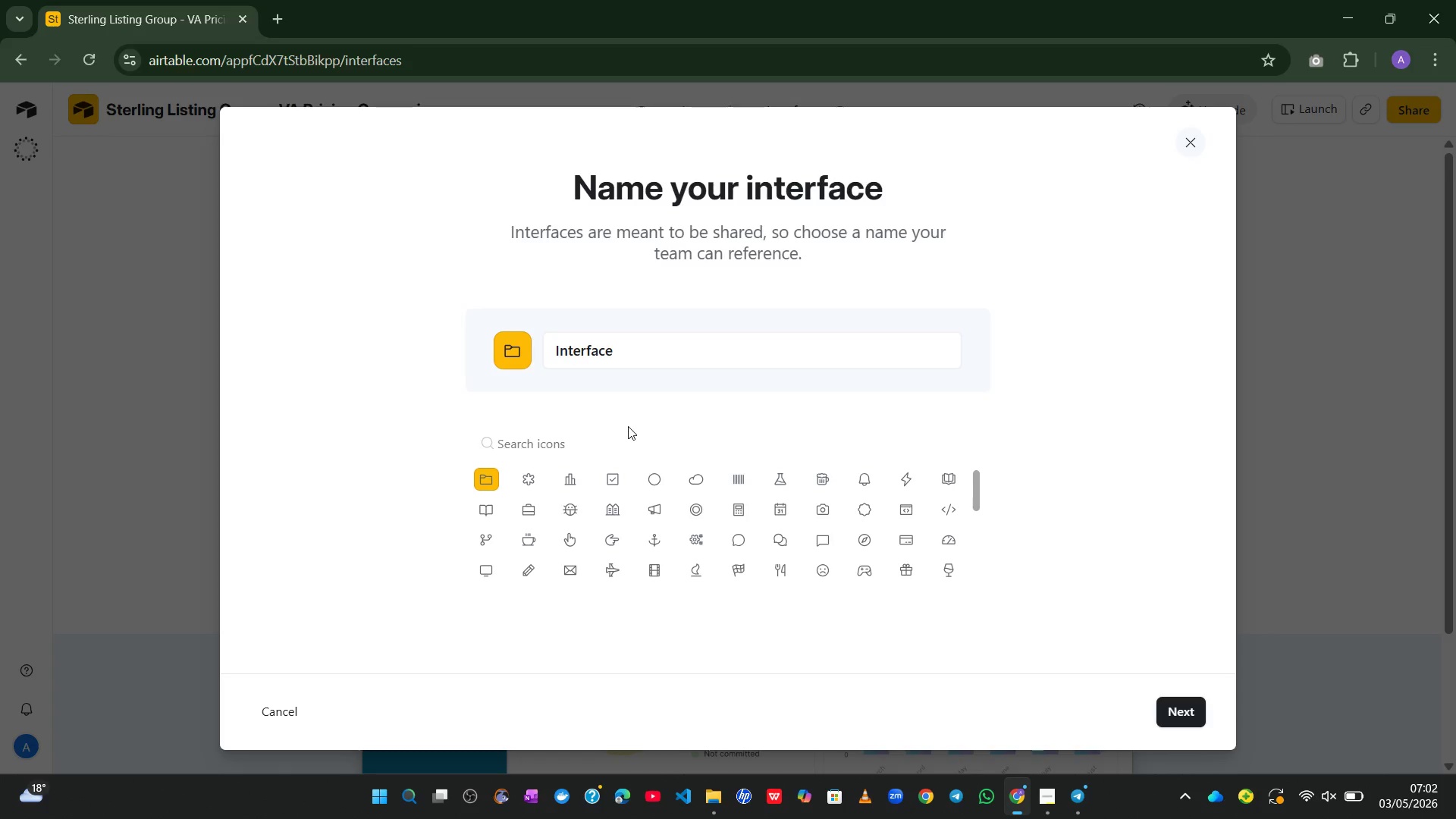 
left_click([660, 347])
 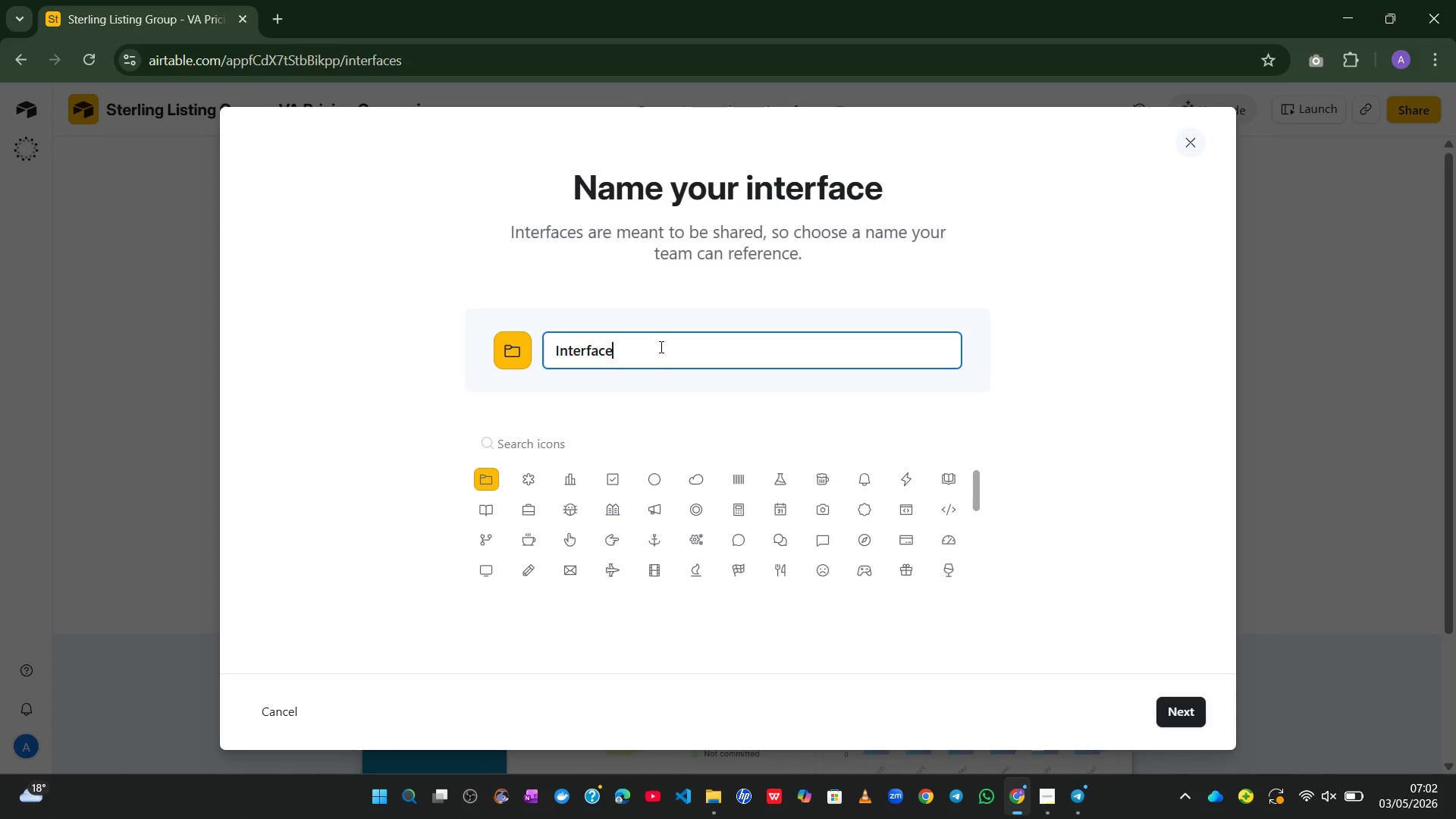 
key(Shift+A)
 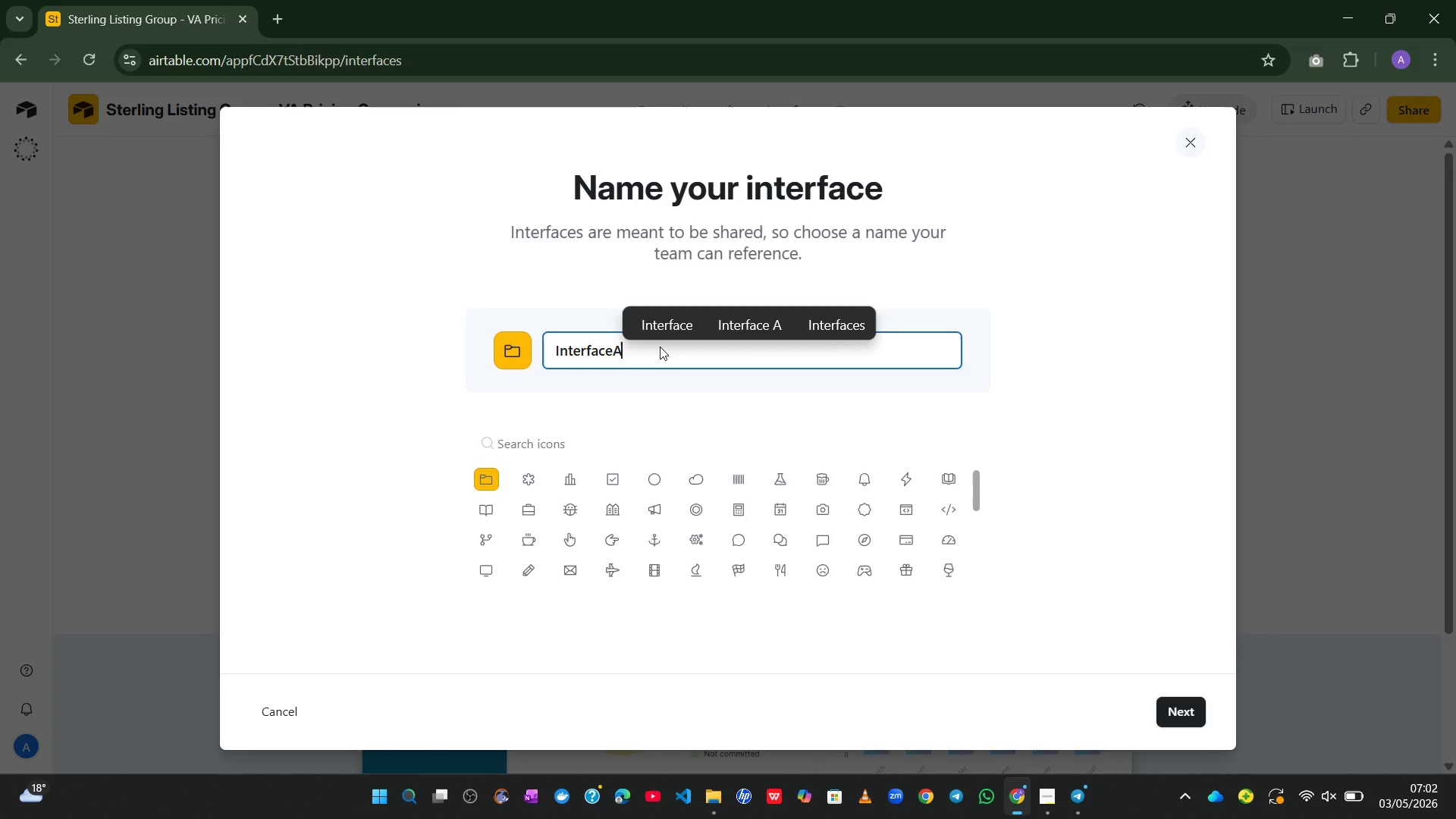 
key(Control+A)
 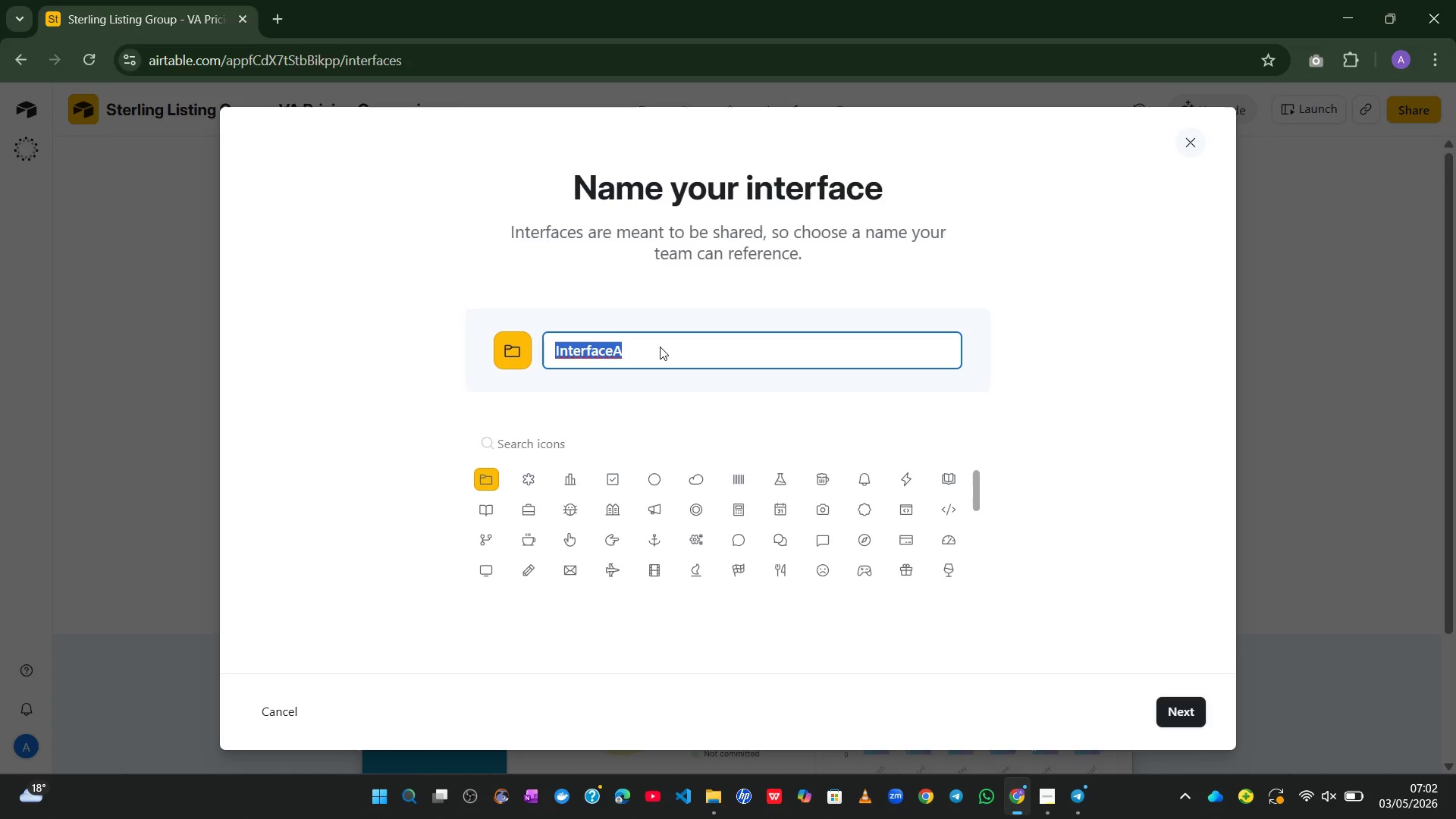 
type(Sterk)
key(Backspace)
type(ling )
 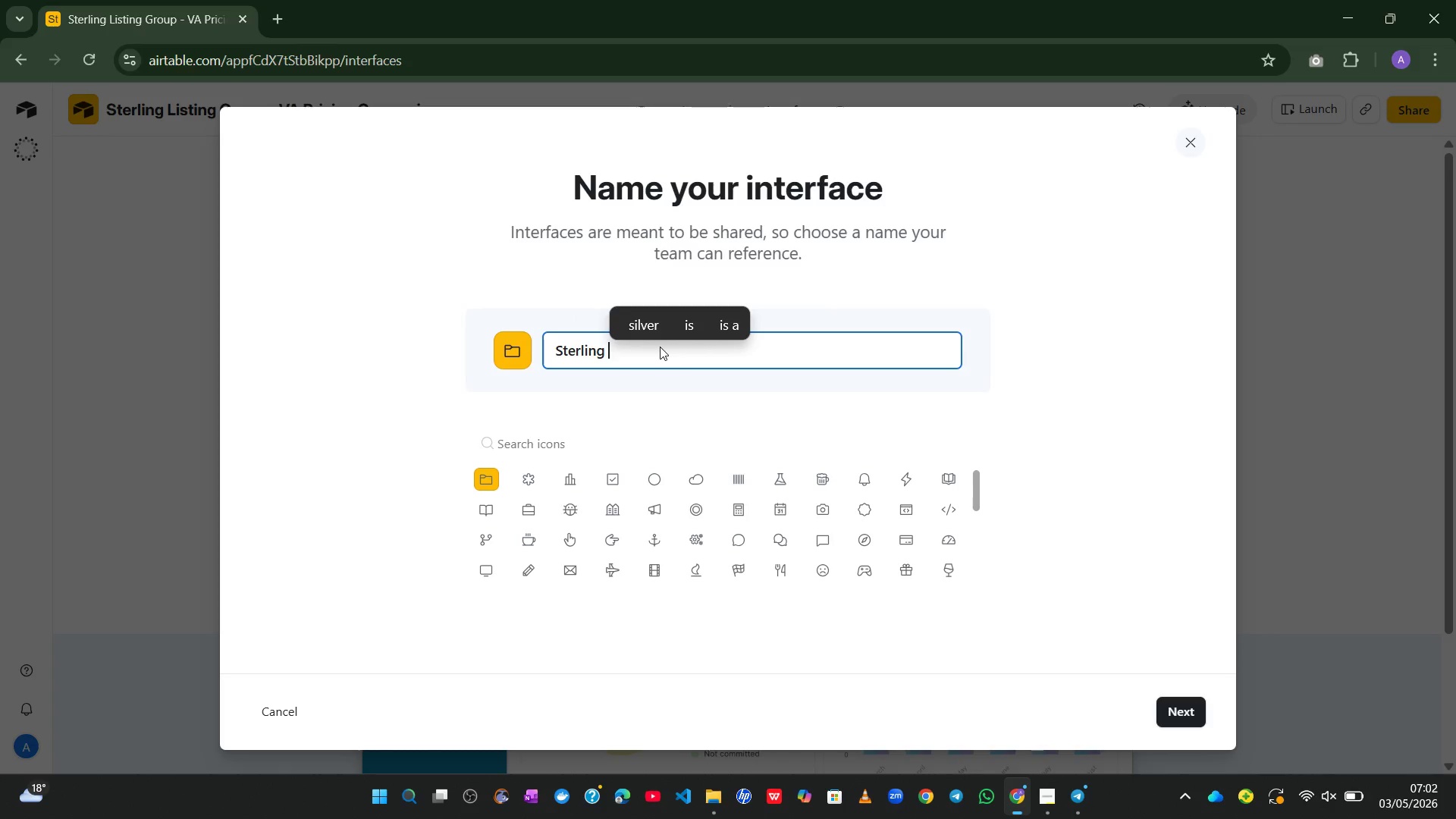 
hold_key(key=ShiftLeft, duration=0.39)
 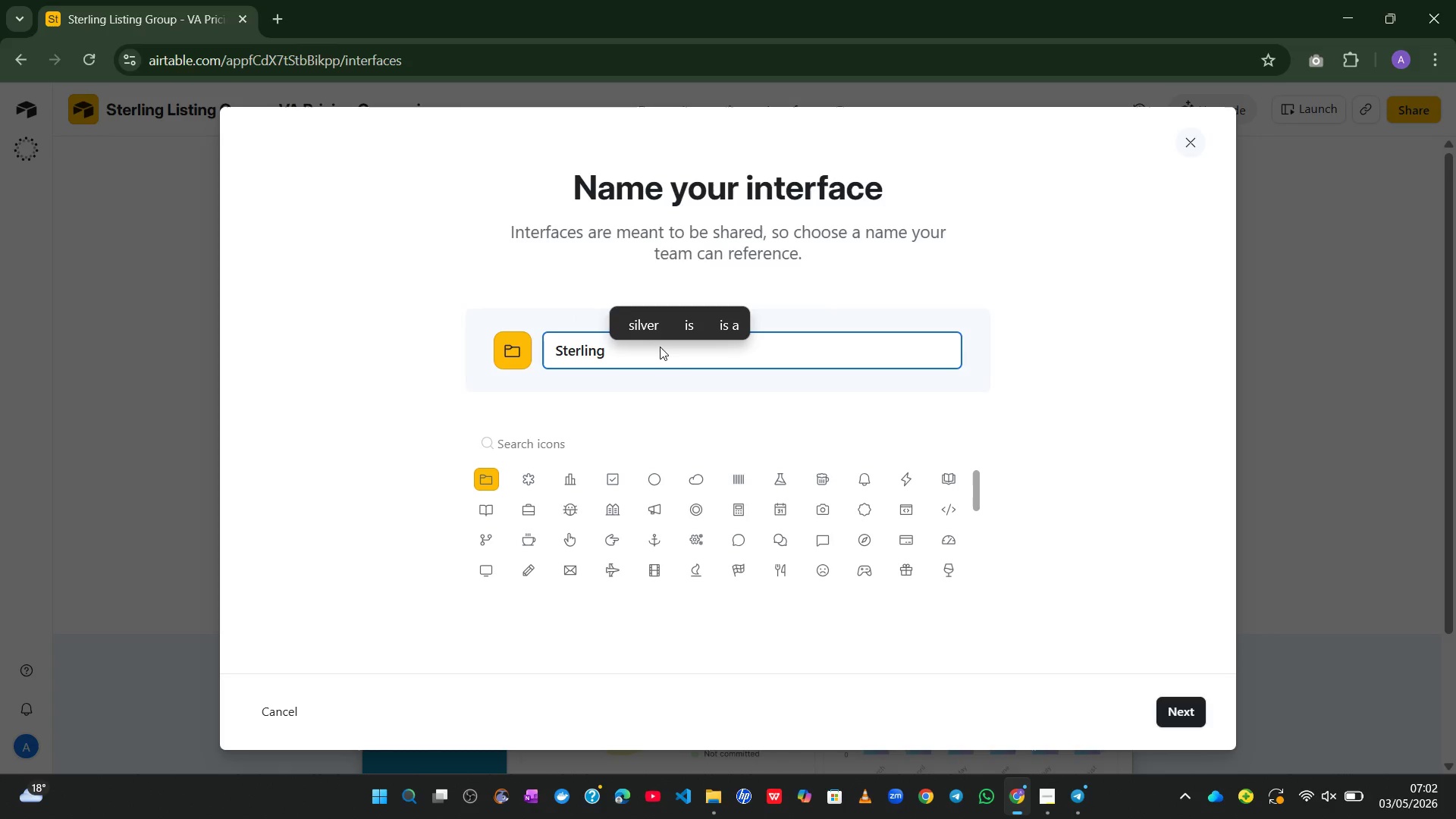 
type(Listing Group - VA )
 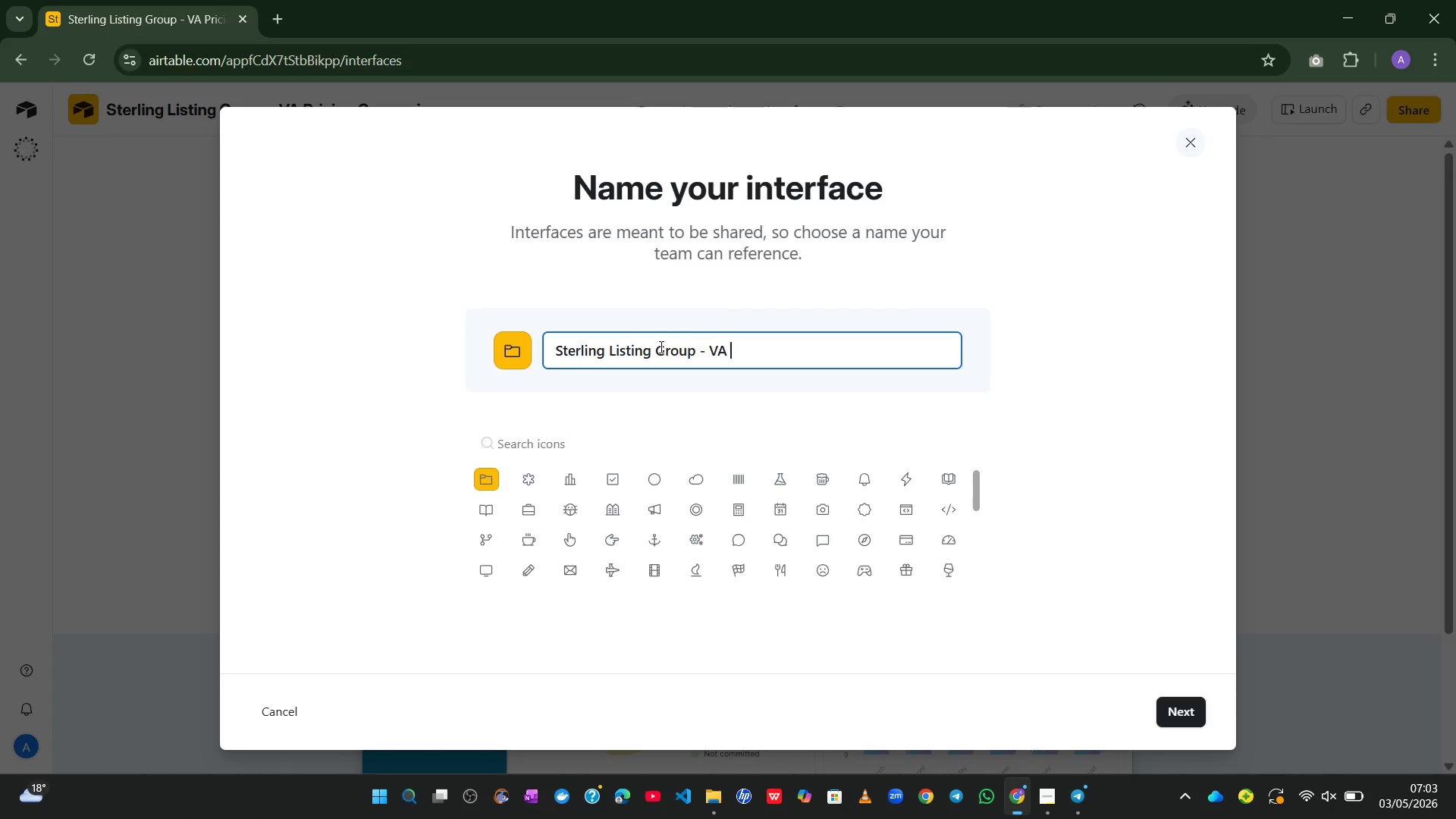 
type(Cost Comparison)
 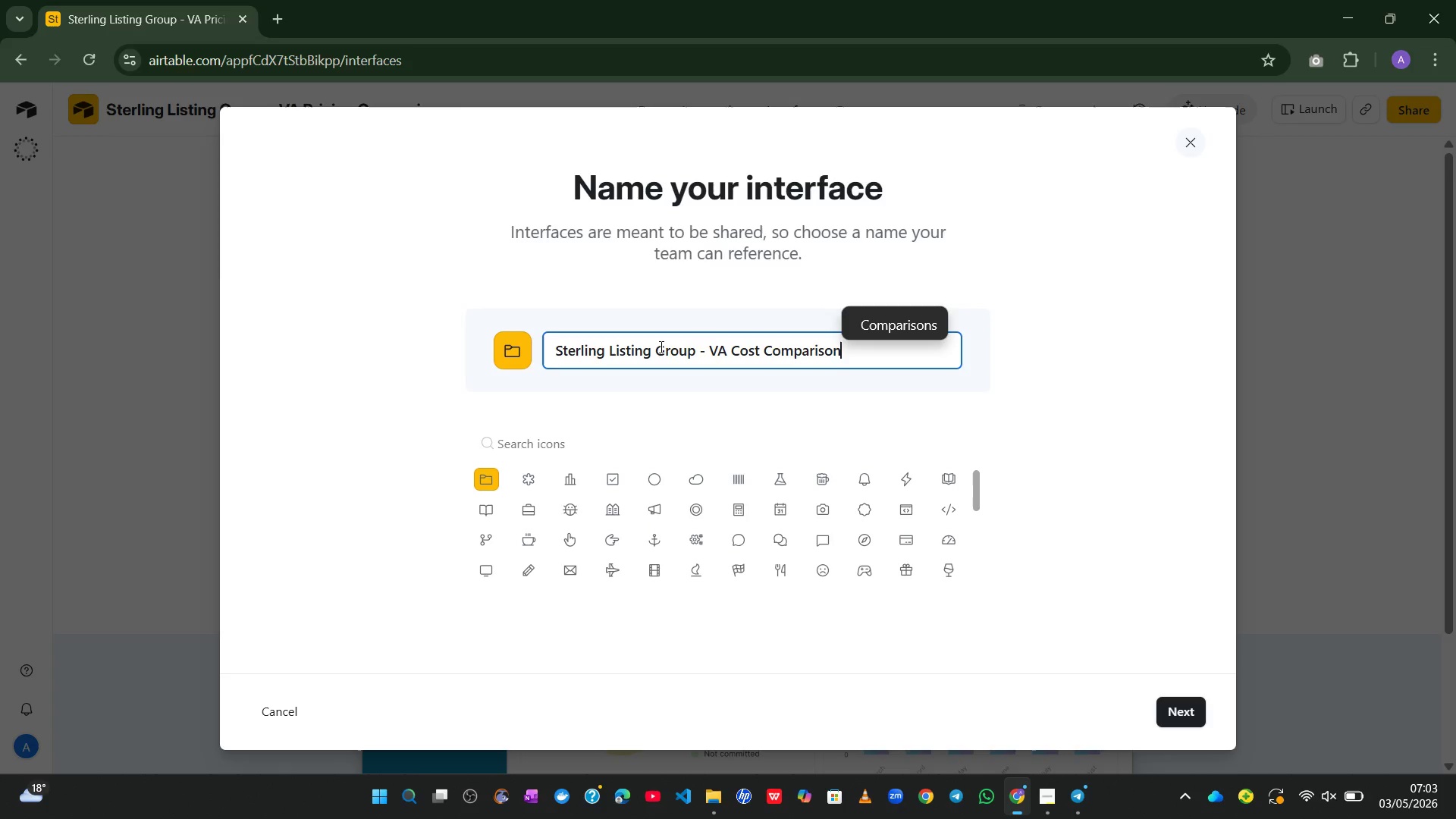 
key(Enter)
 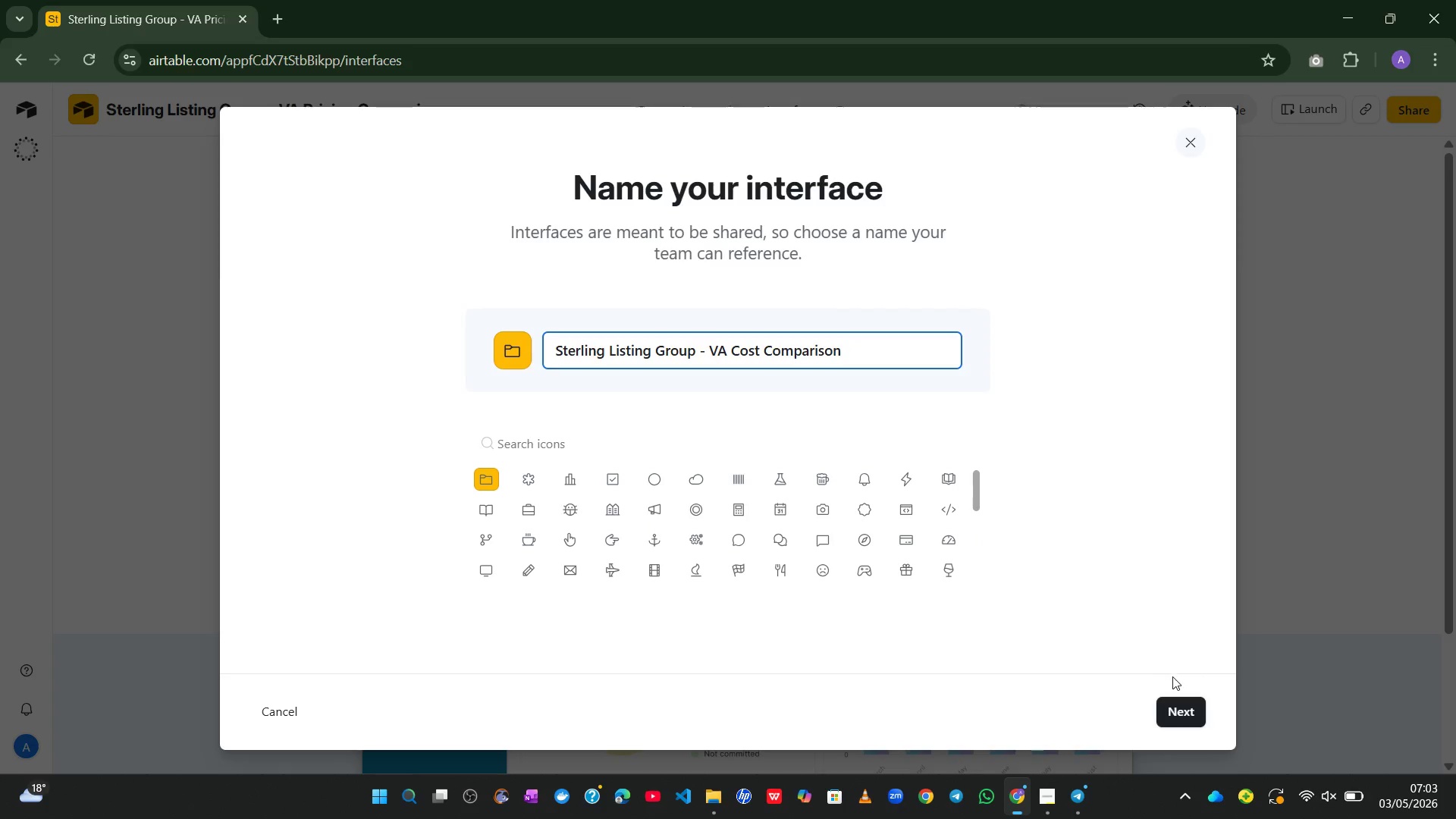 
left_click([1190, 712])
 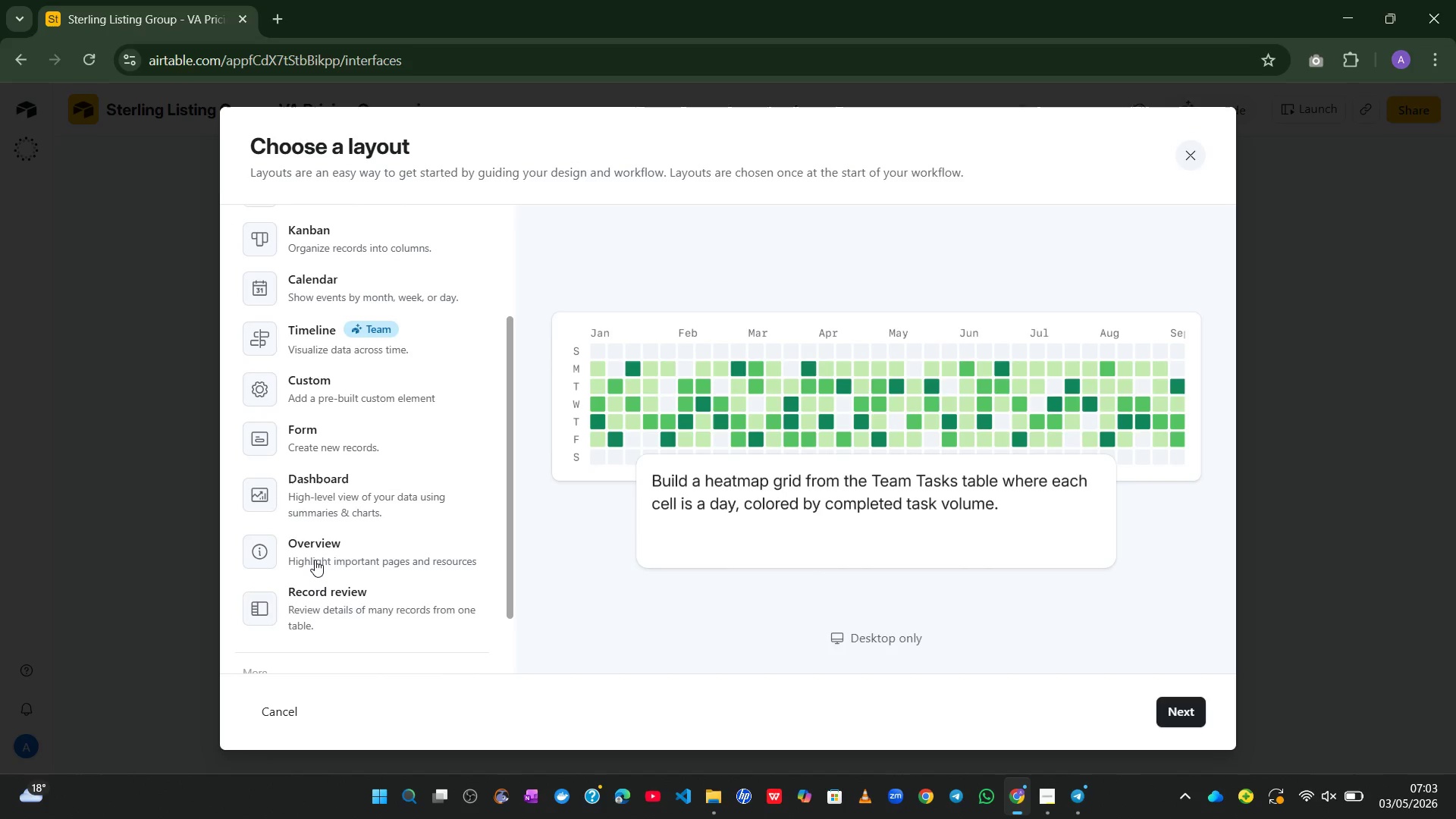 
left_click([369, 504])
 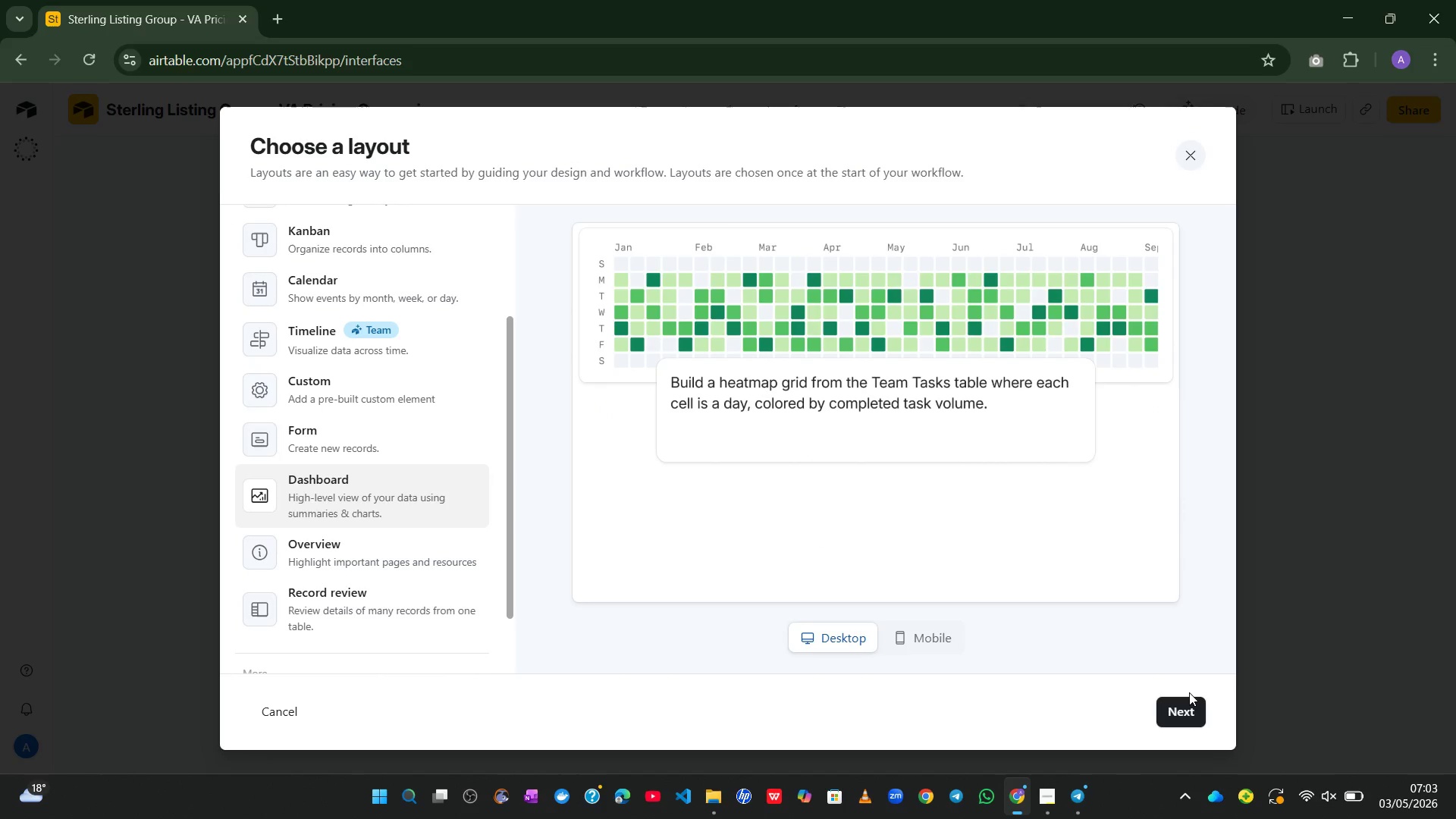 
left_click([1176, 710])
 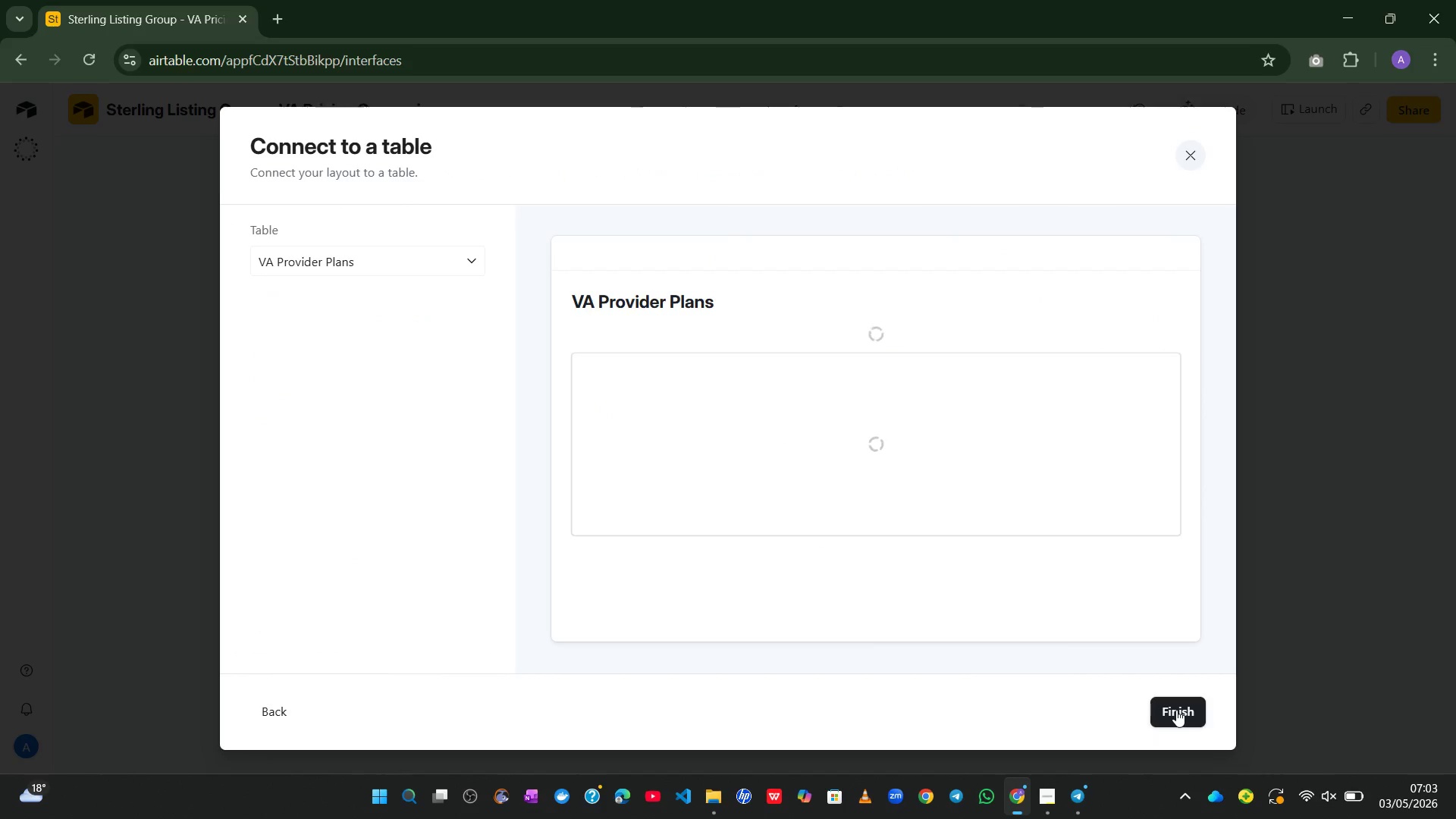 
wait(5.86)
 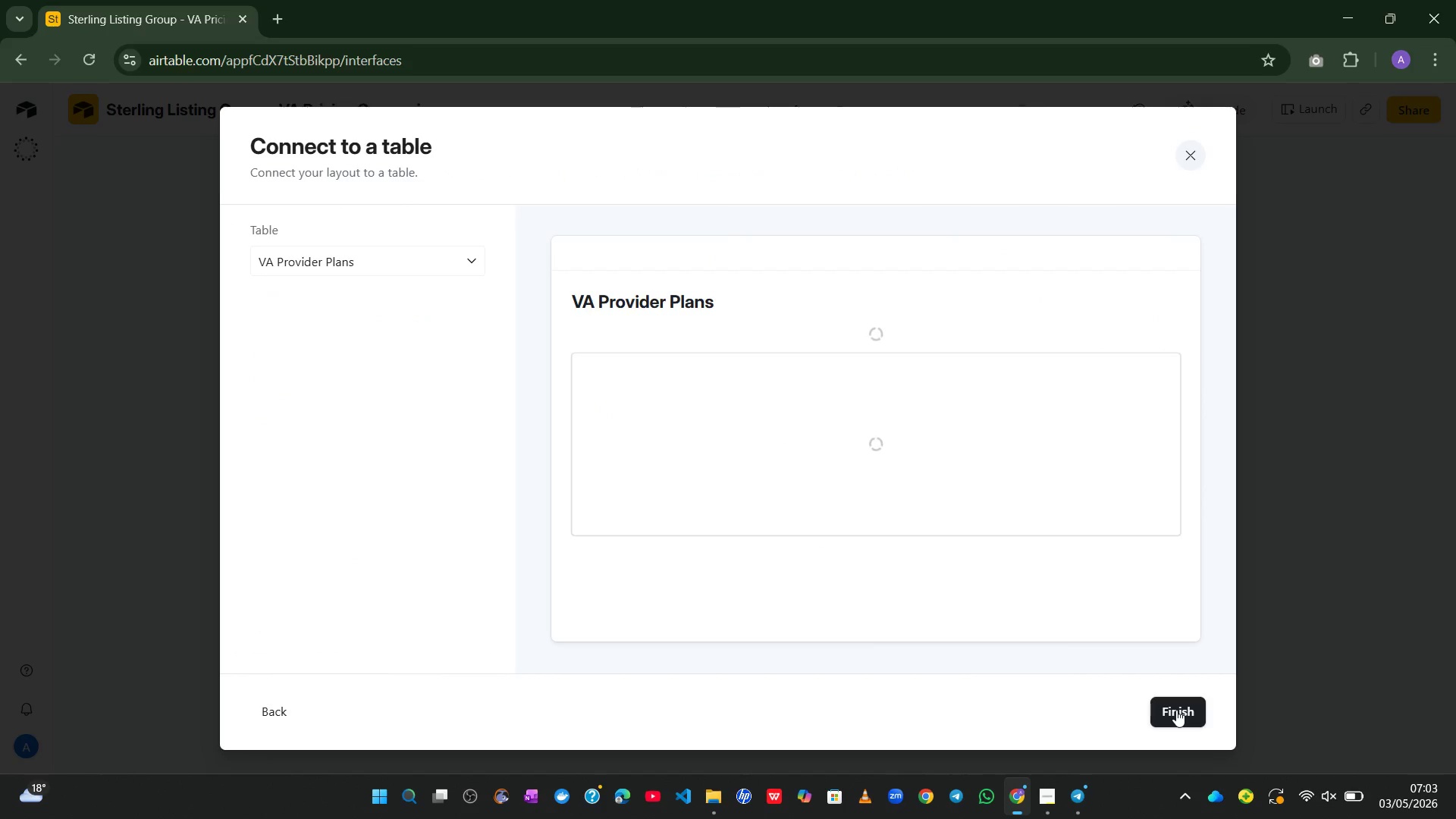 
left_click([469, 256])
 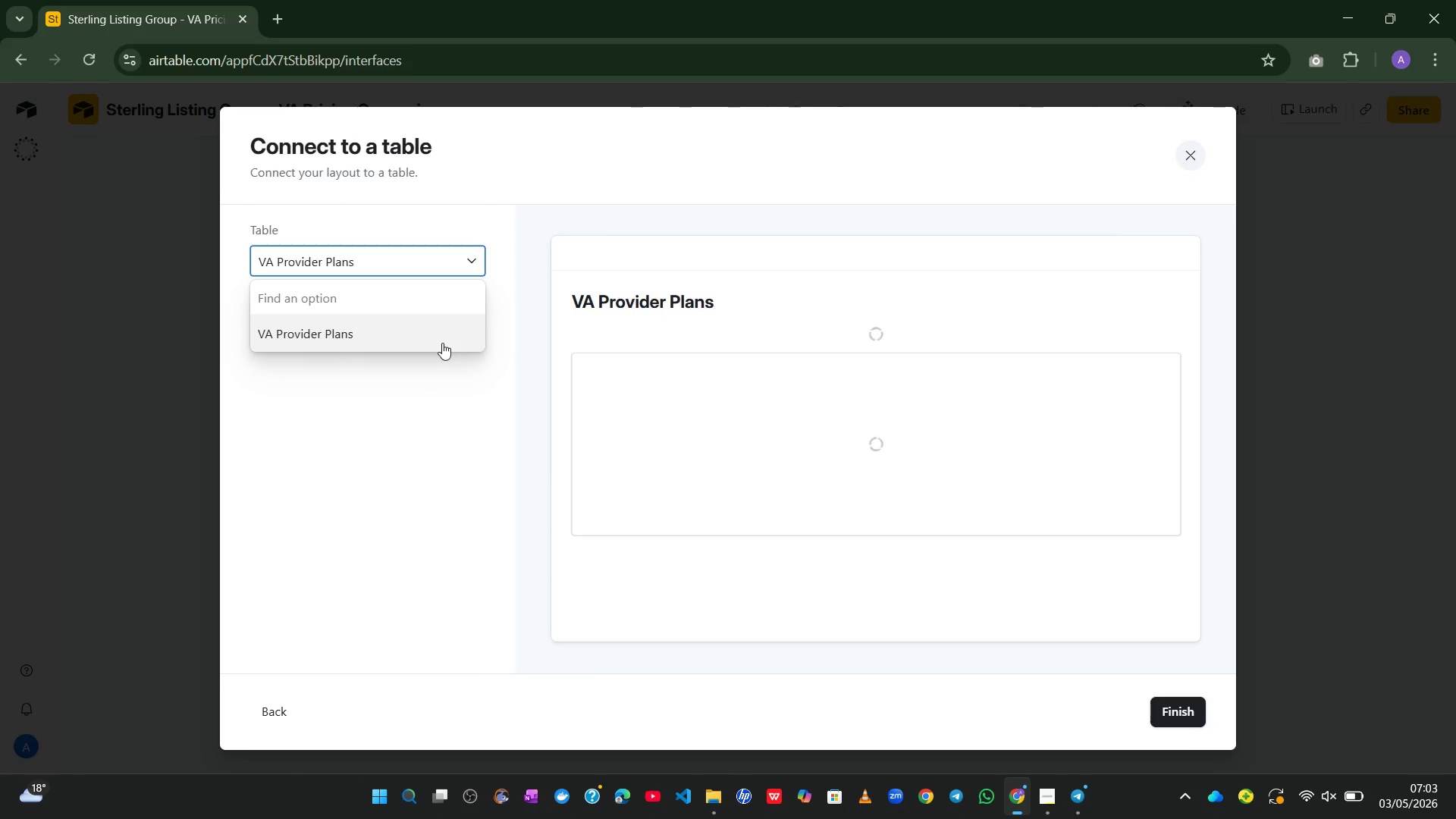 
left_click([429, 328])
 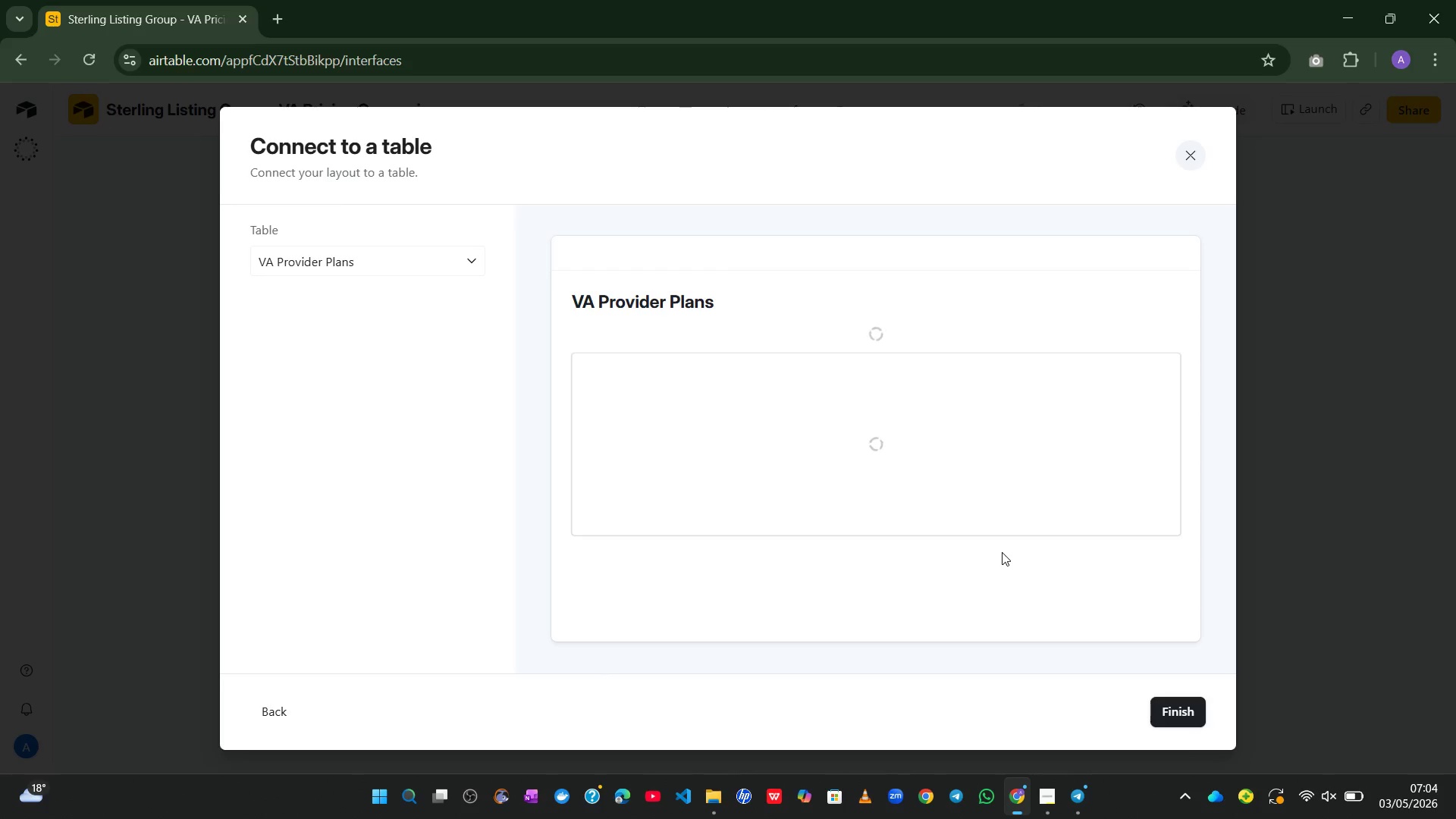 
wait(42.69)
 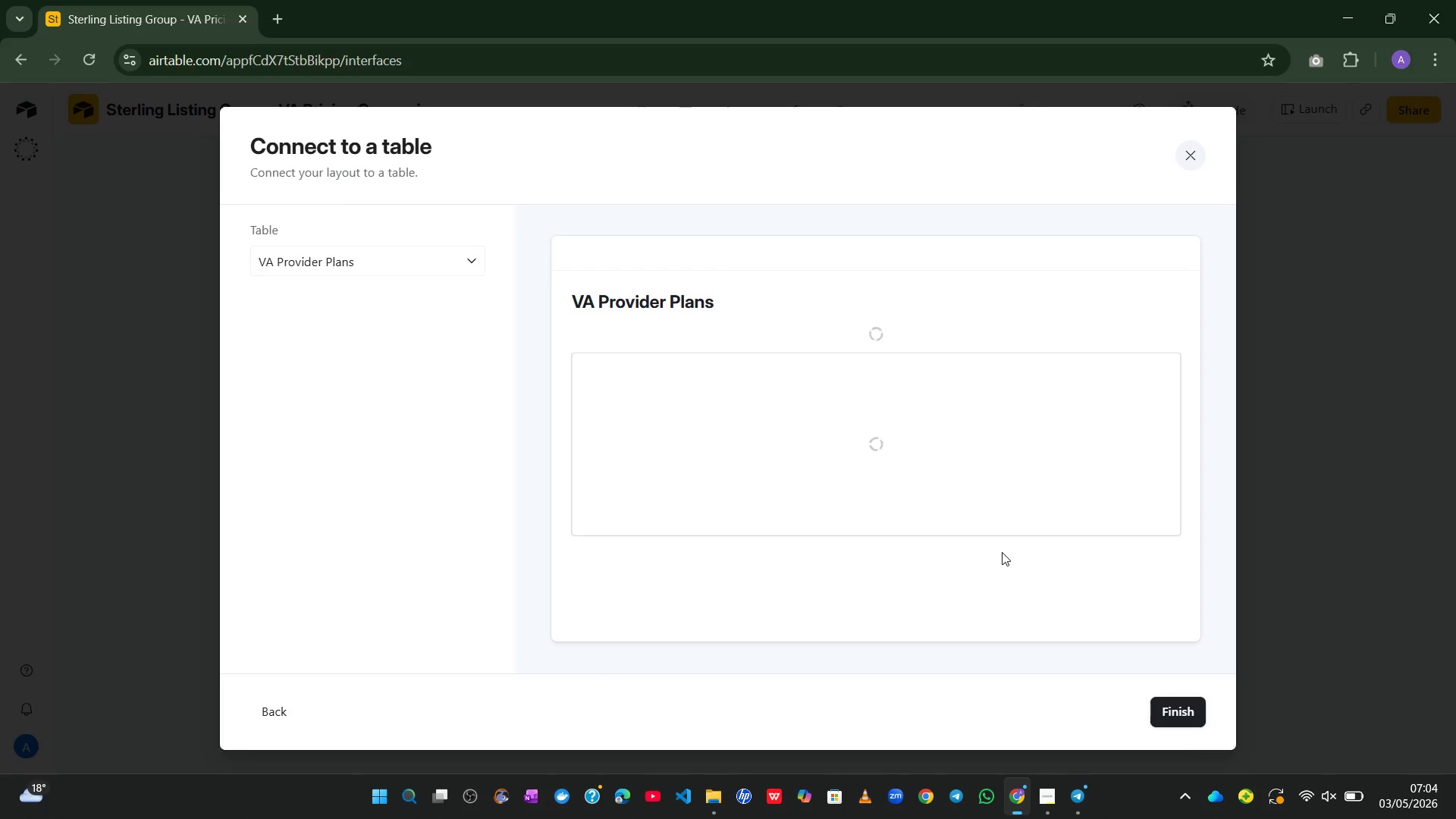 
left_click([1040, 805])